 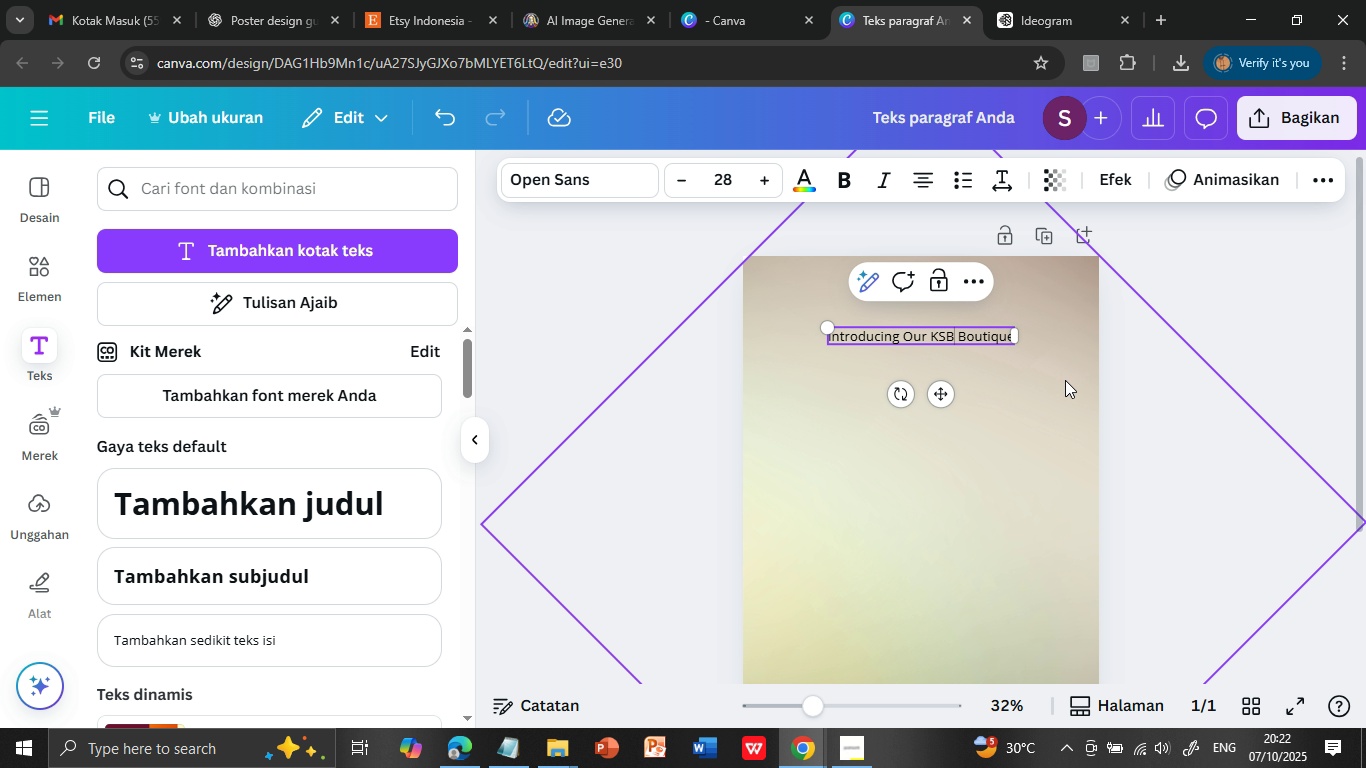 
left_click([941, 335])
 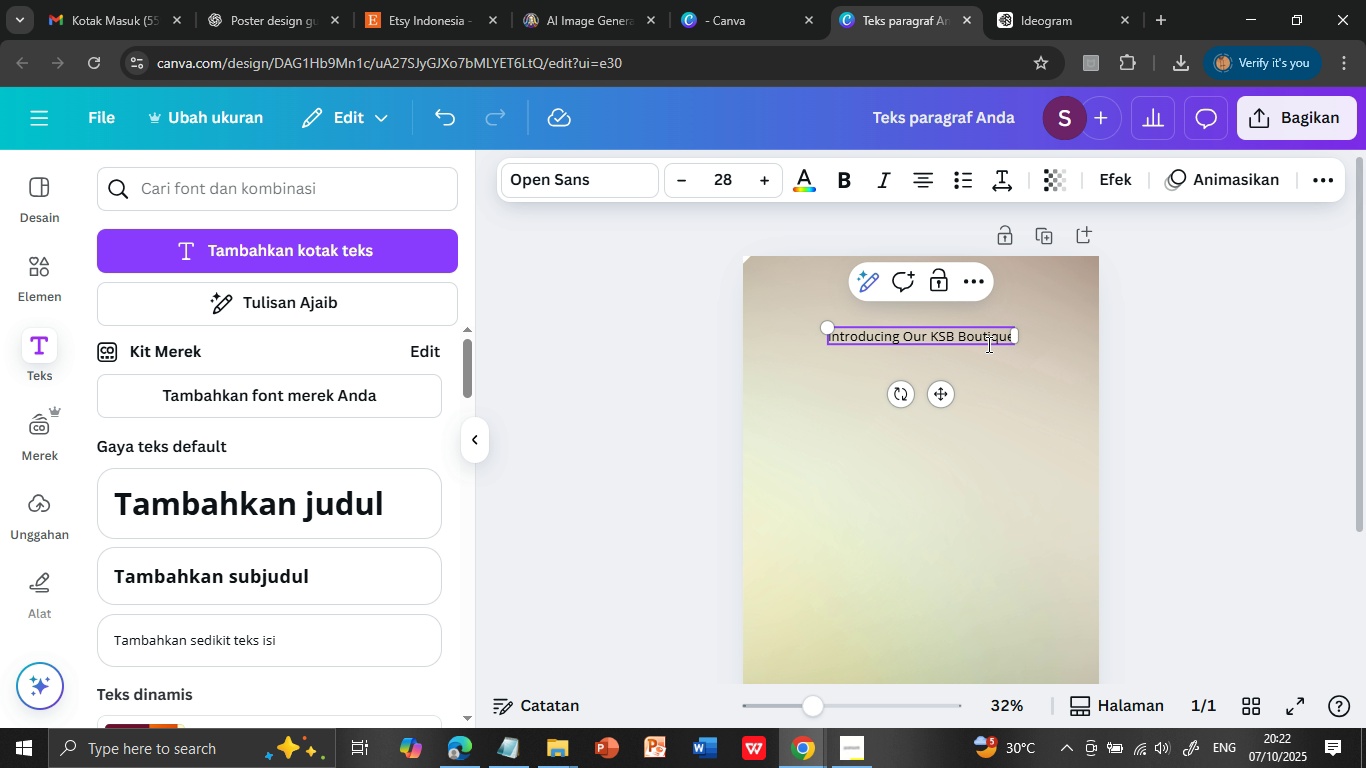 
key(Minus)
 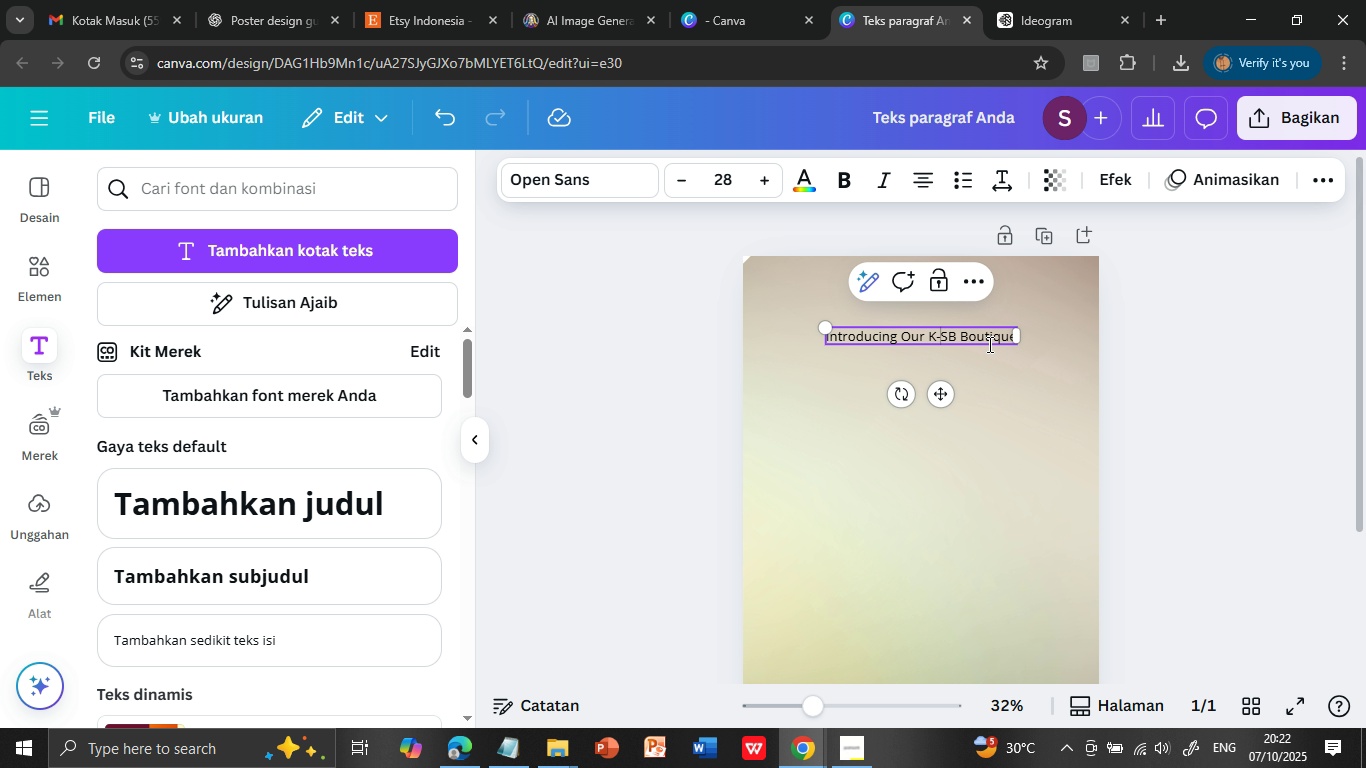 
key(Backspace)
 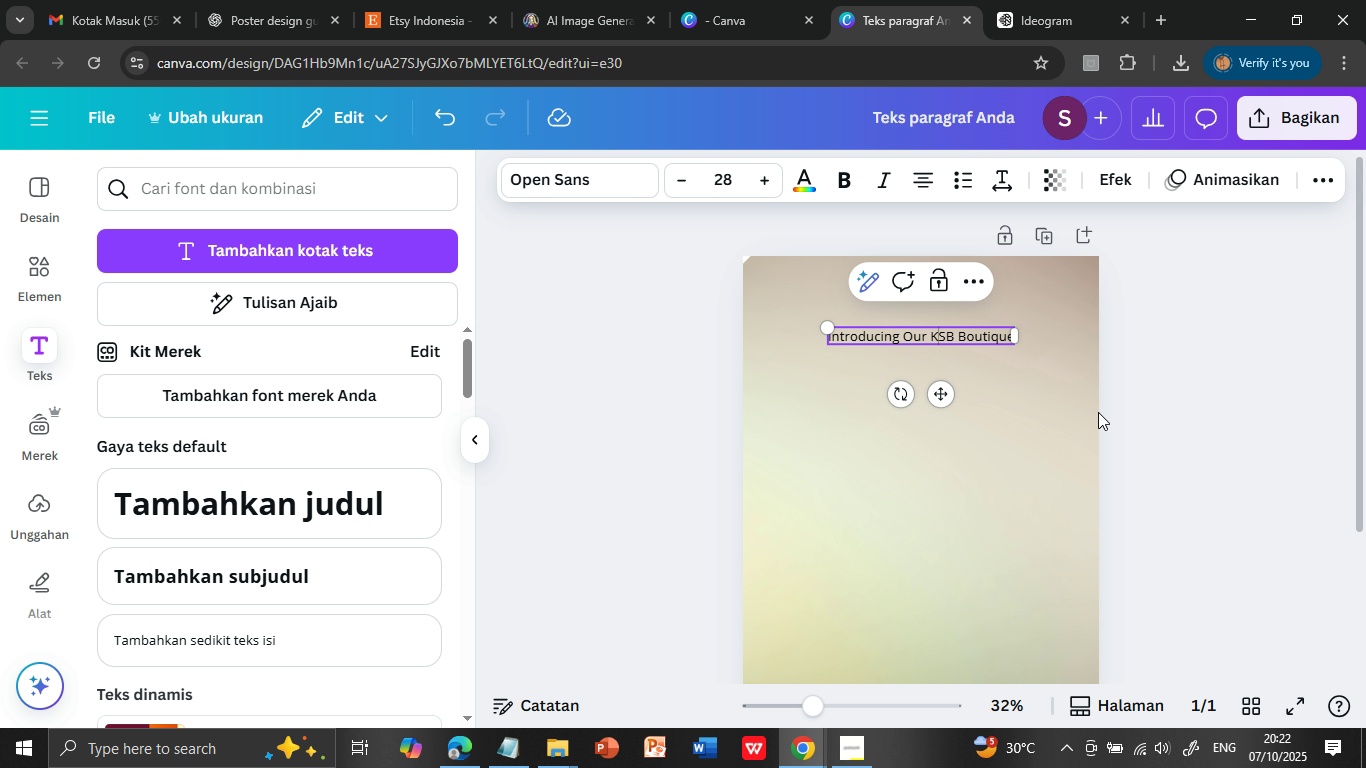 
left_click([1128, 412])
 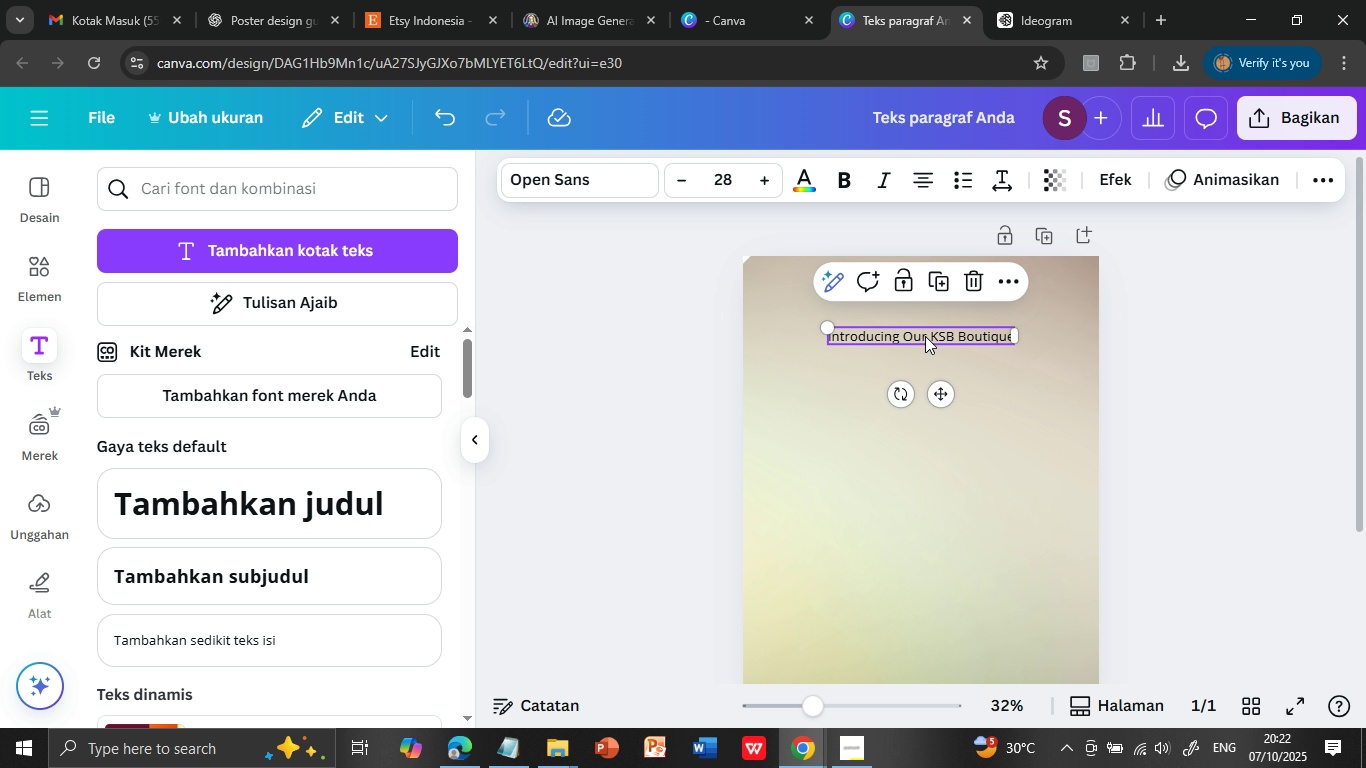 
left_click([925, 336])
 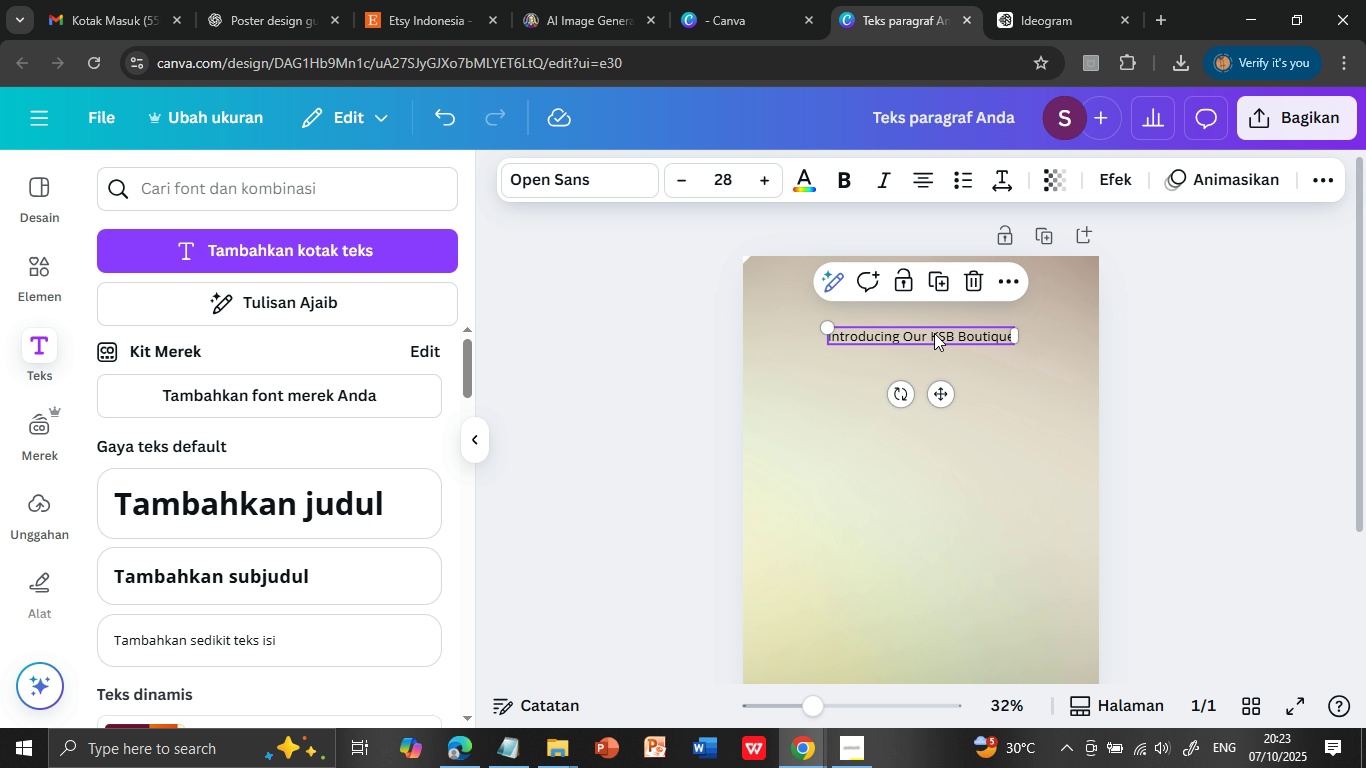 
double_click([934, 333])
 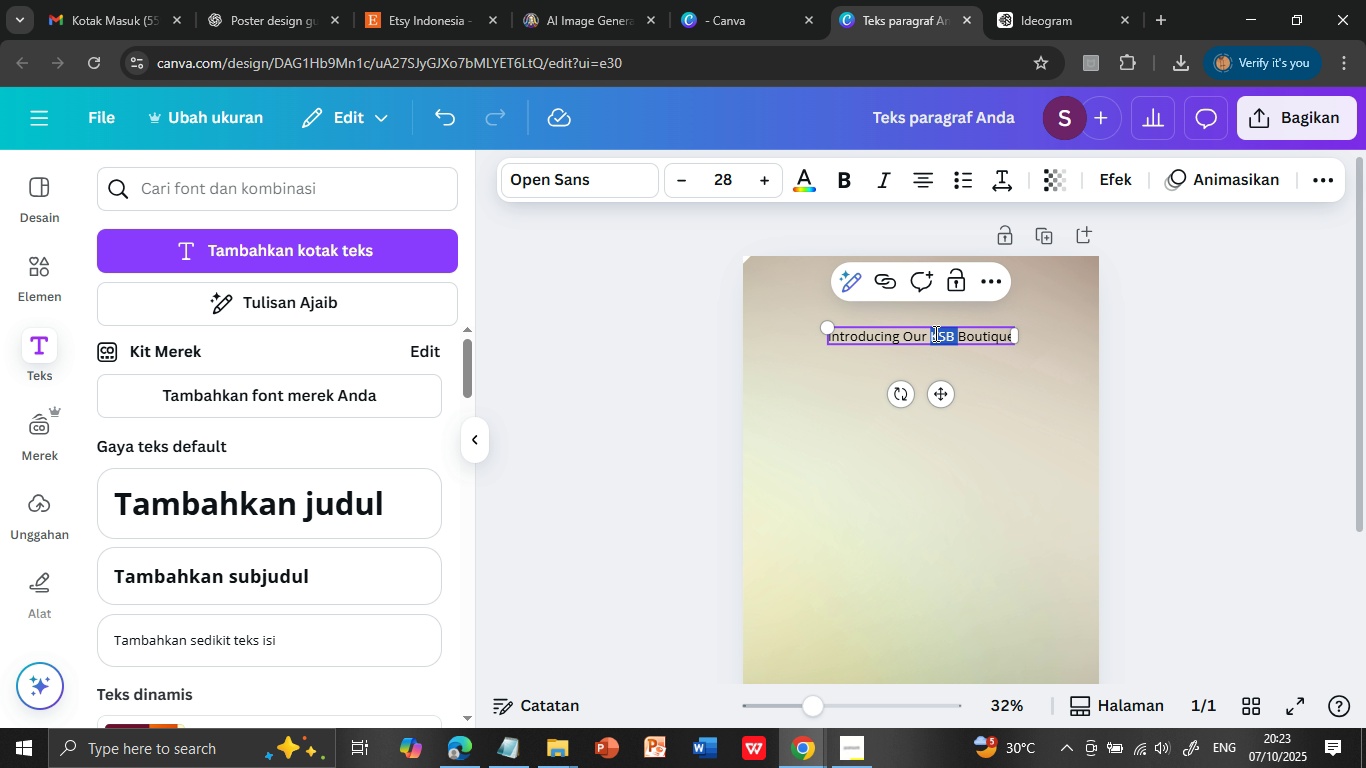 
triple_click([934, 333])
 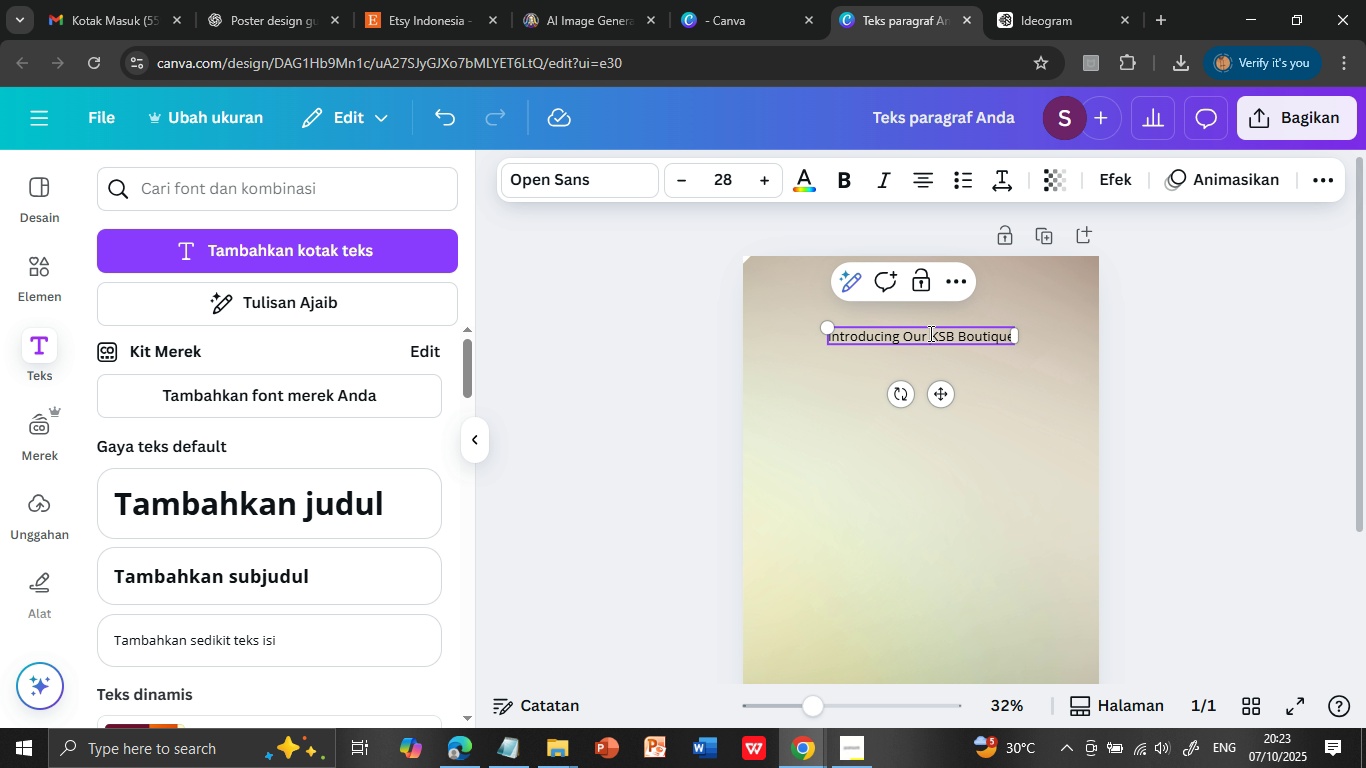 
double_click([929, 333])
 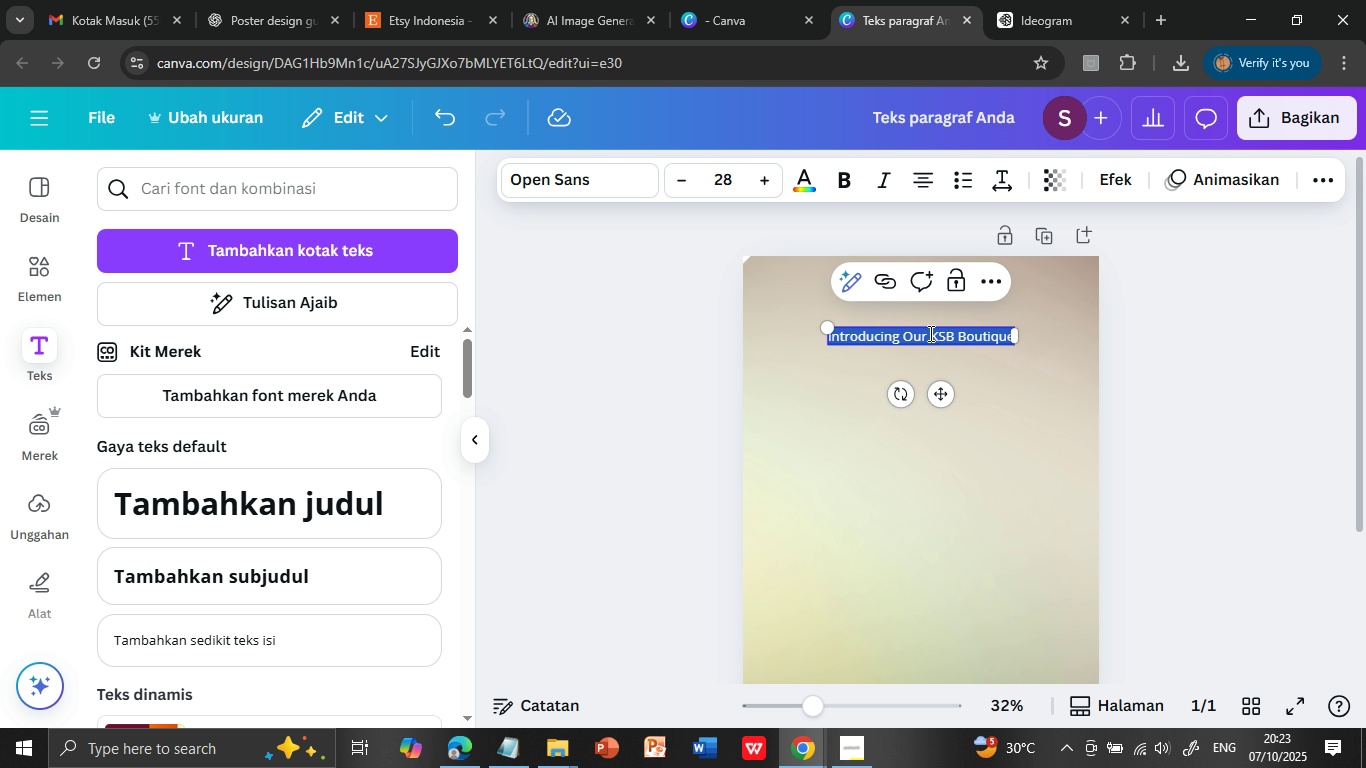 
triple_click([929, 333])
 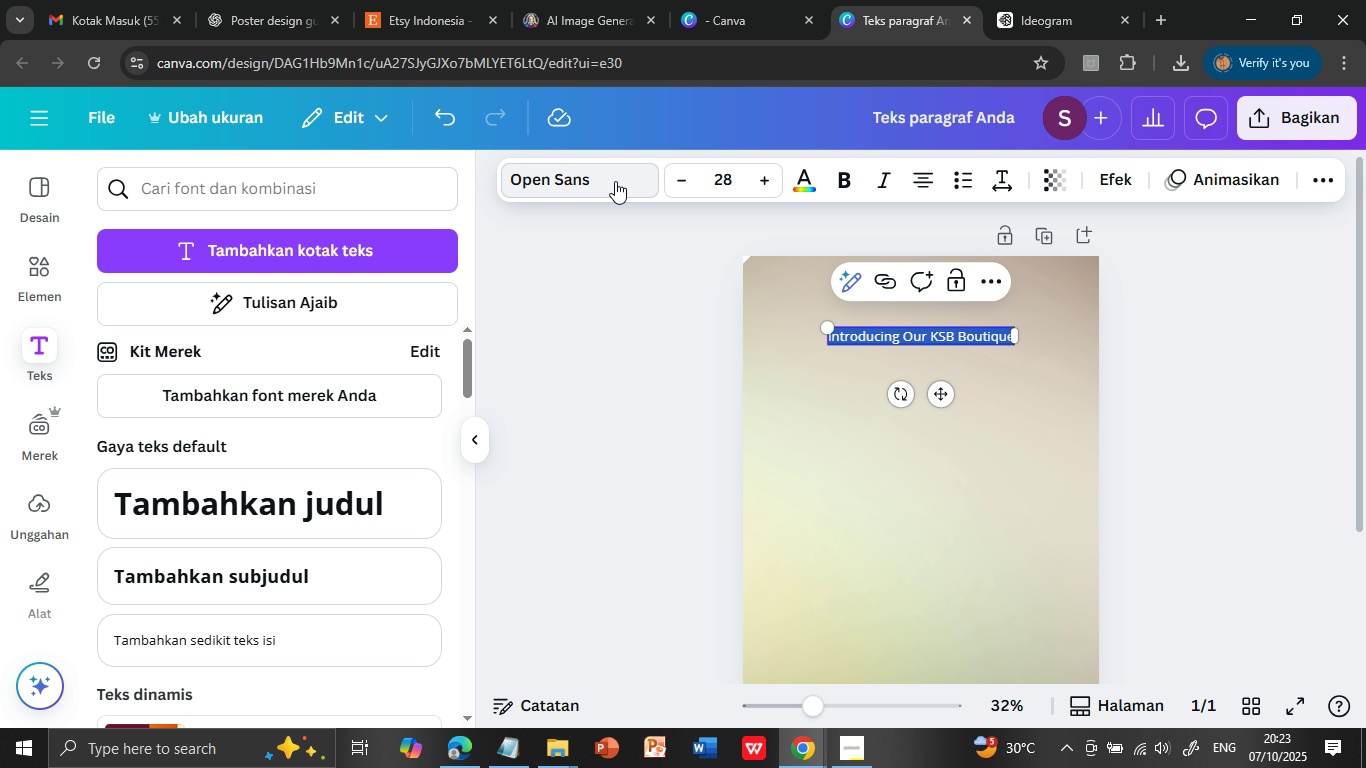 
left_click([615, 181])
 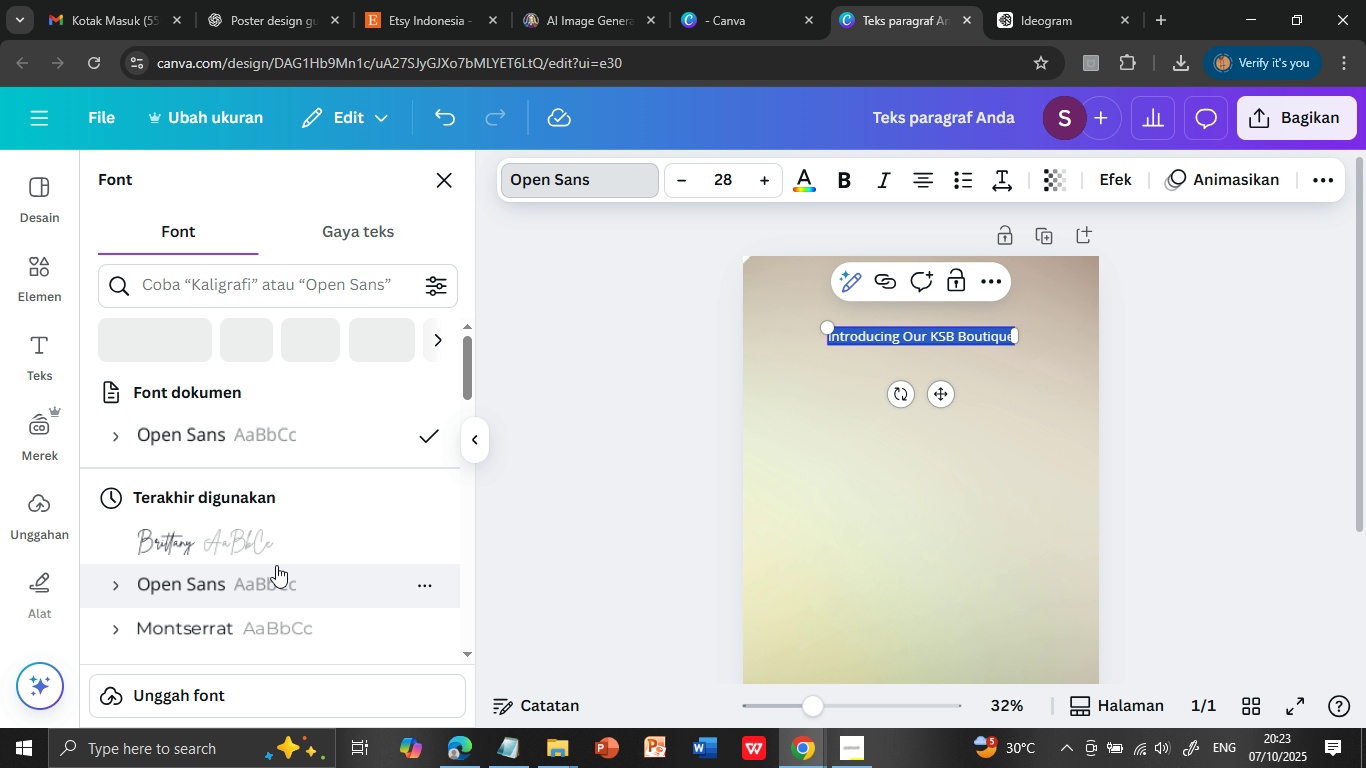 
scroll: coordinate [253, 582], scroll_direction: down, amount: 11.0
 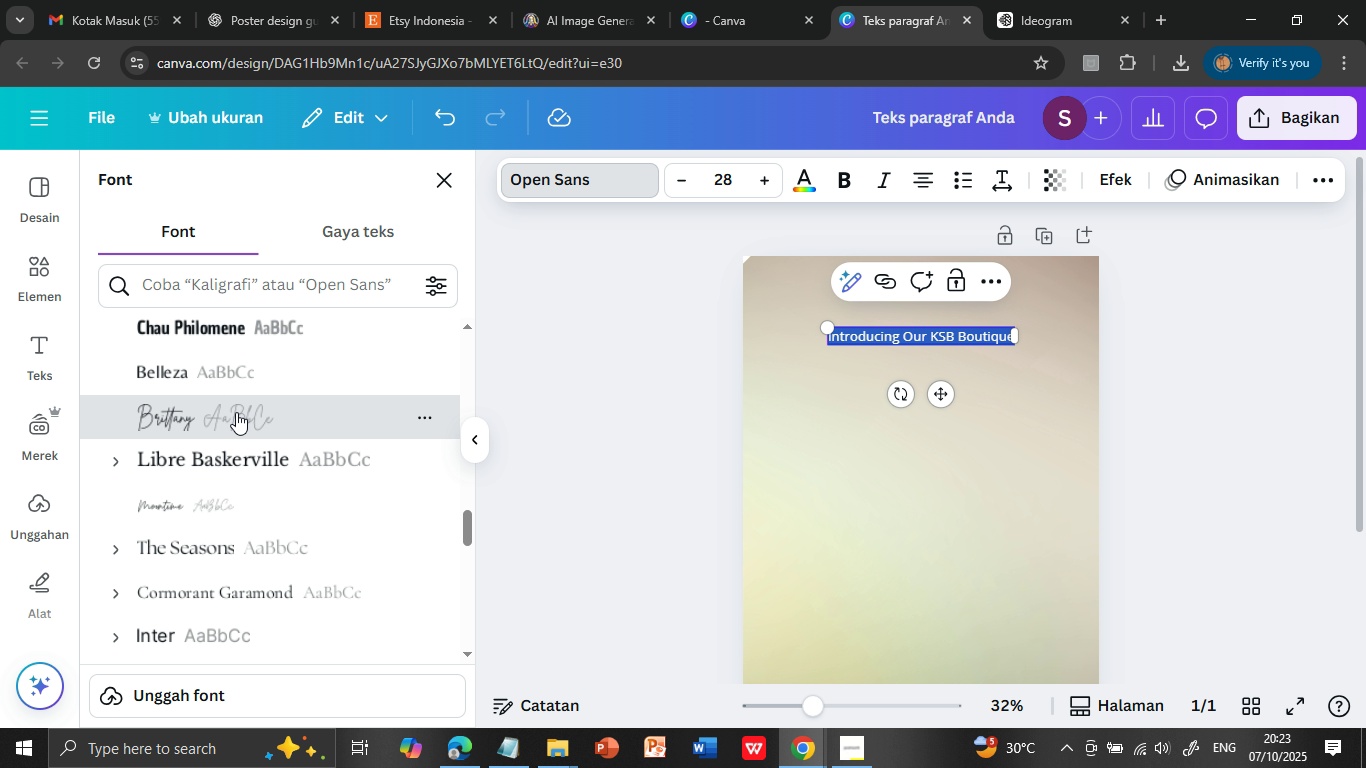 
left_click([236, 412])
 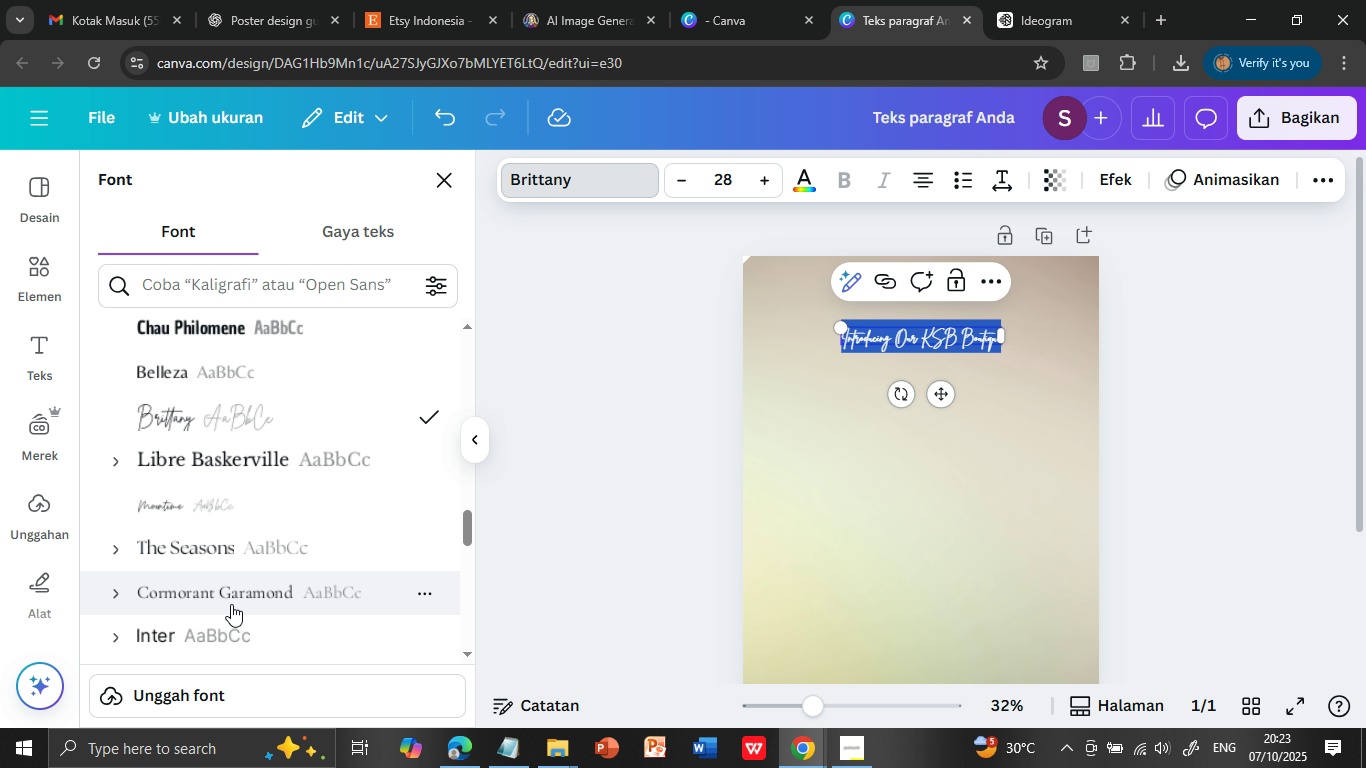 
left_click([237, 541])
 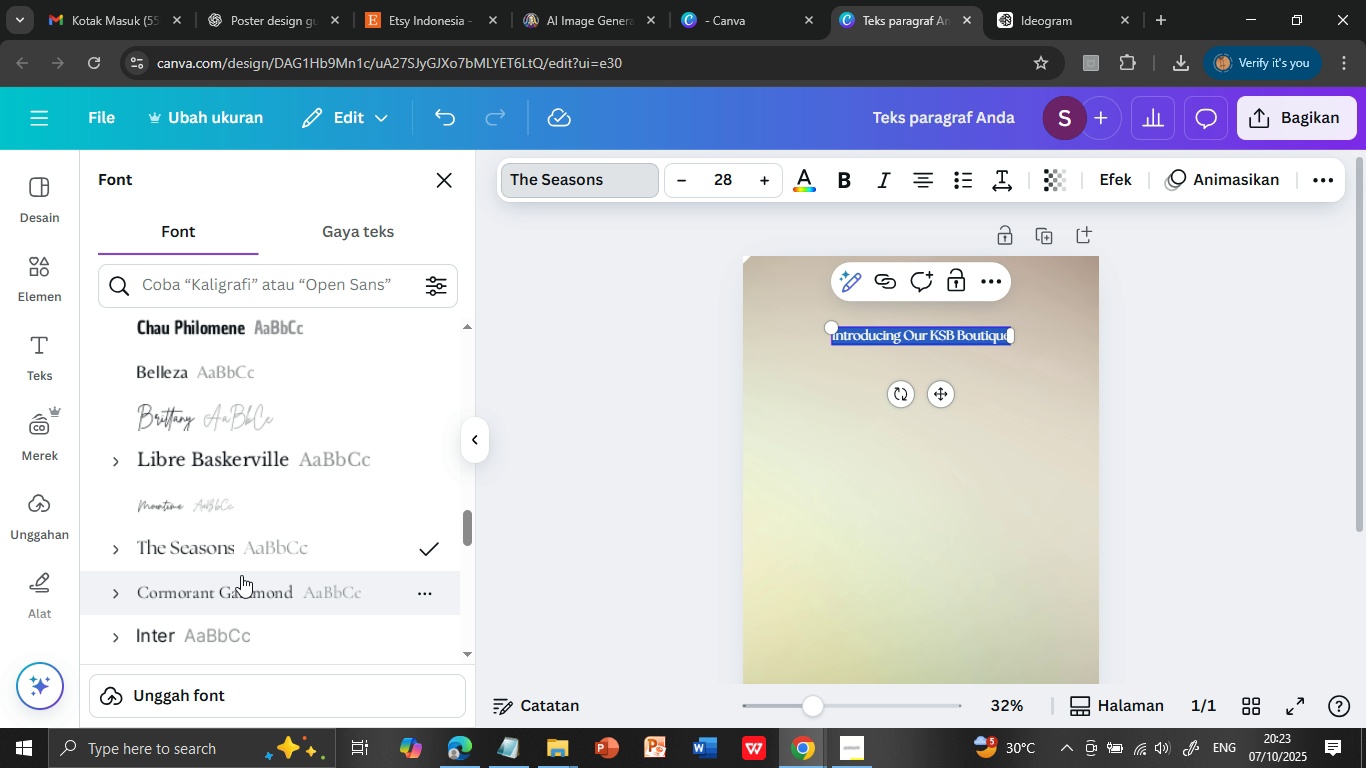 
scroll: coordinate [241, 577], scroll_direction: down, amount: 1.0
 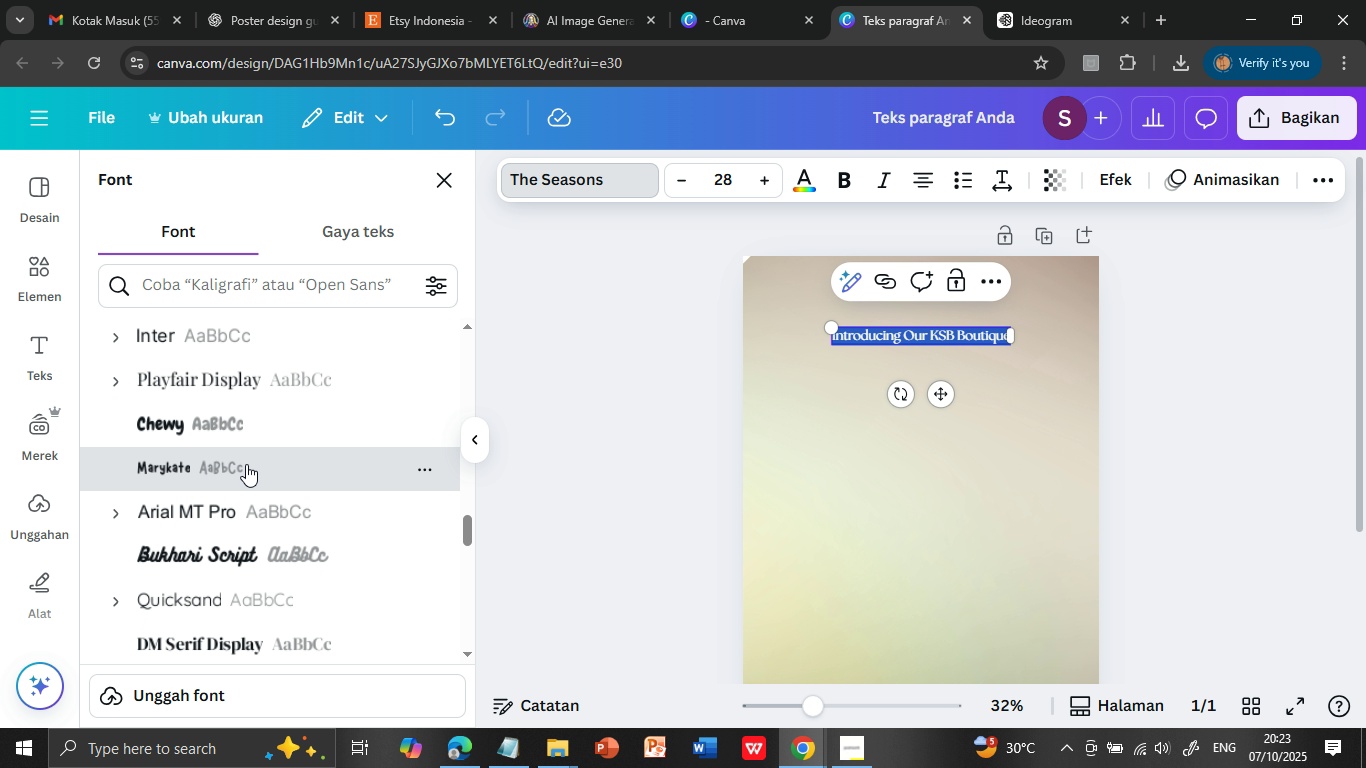 
left_click([246, 464])
 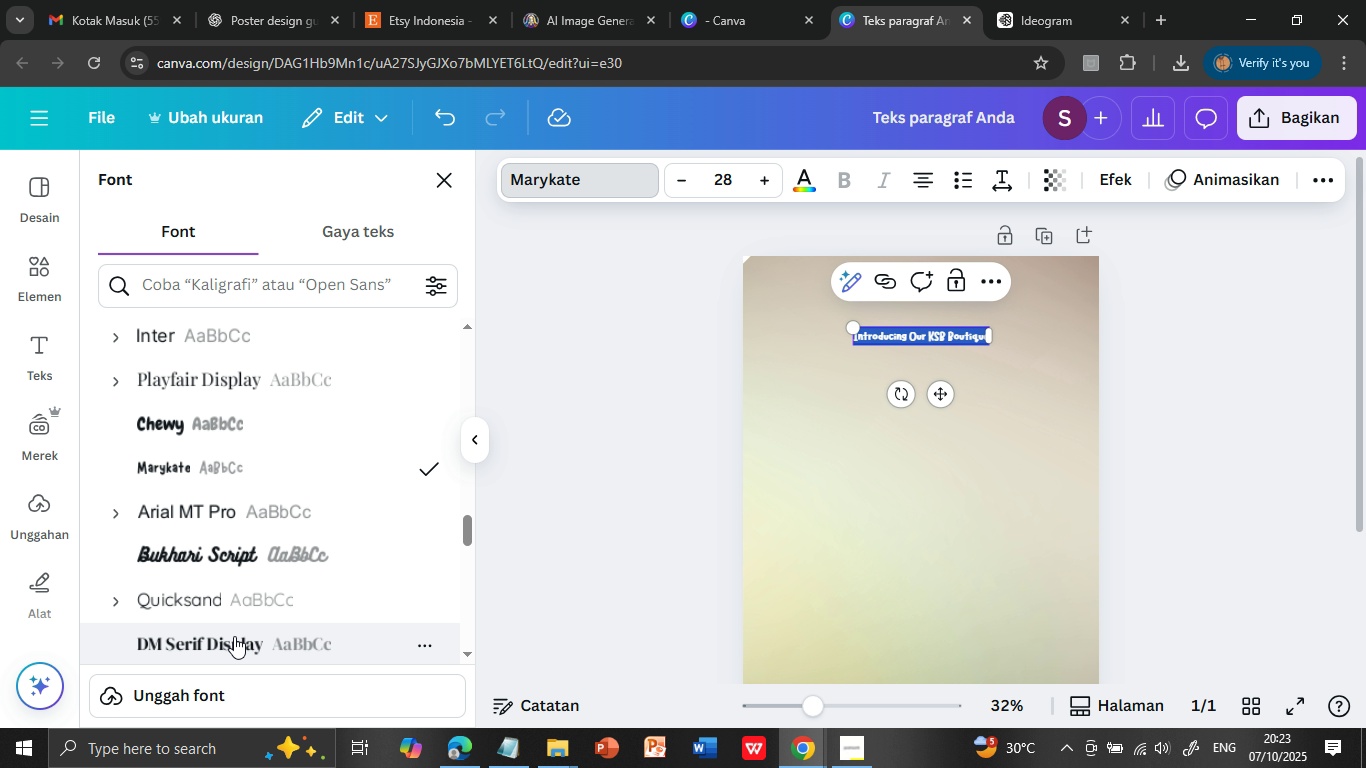 
left_click([261, 561])
 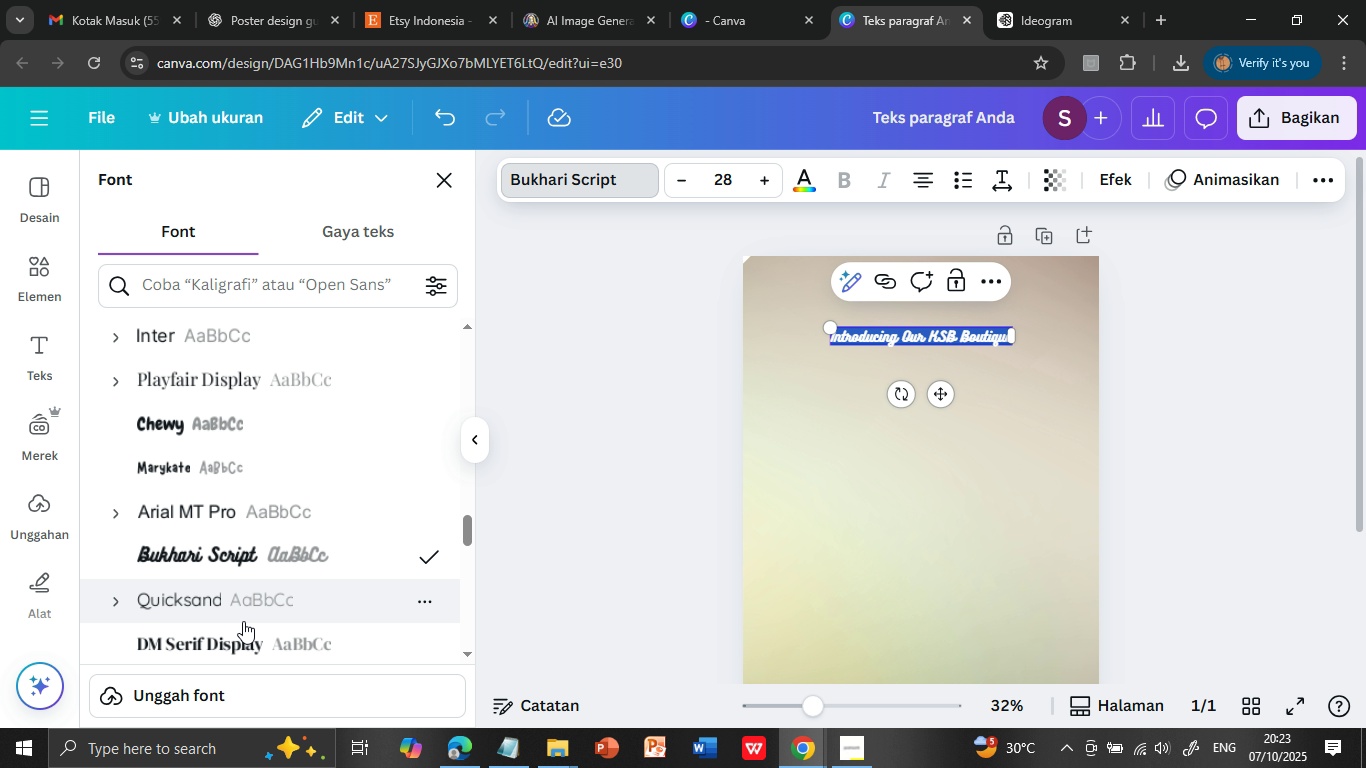 
left_click([240, 642])
 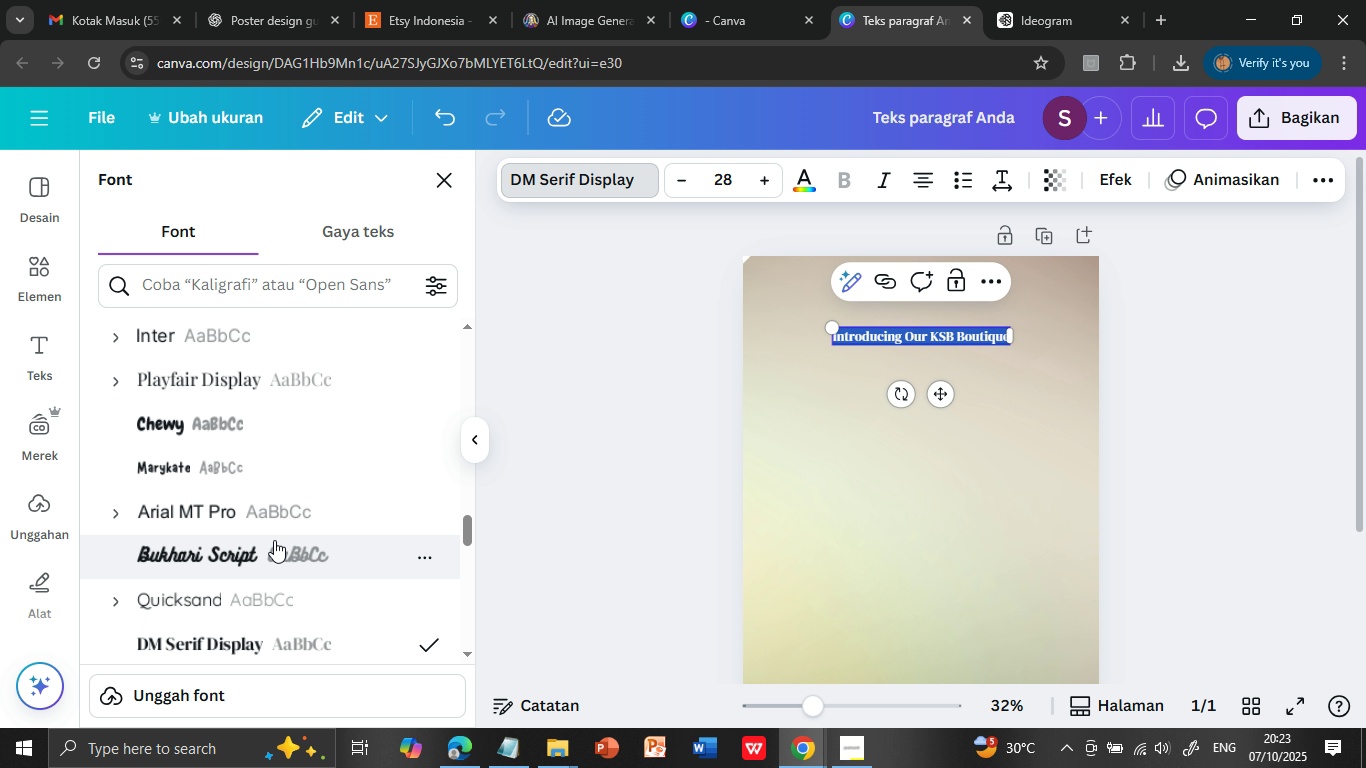 
scroll: coordinate [274, 540], scroll_direction: down, amount: 2.0
 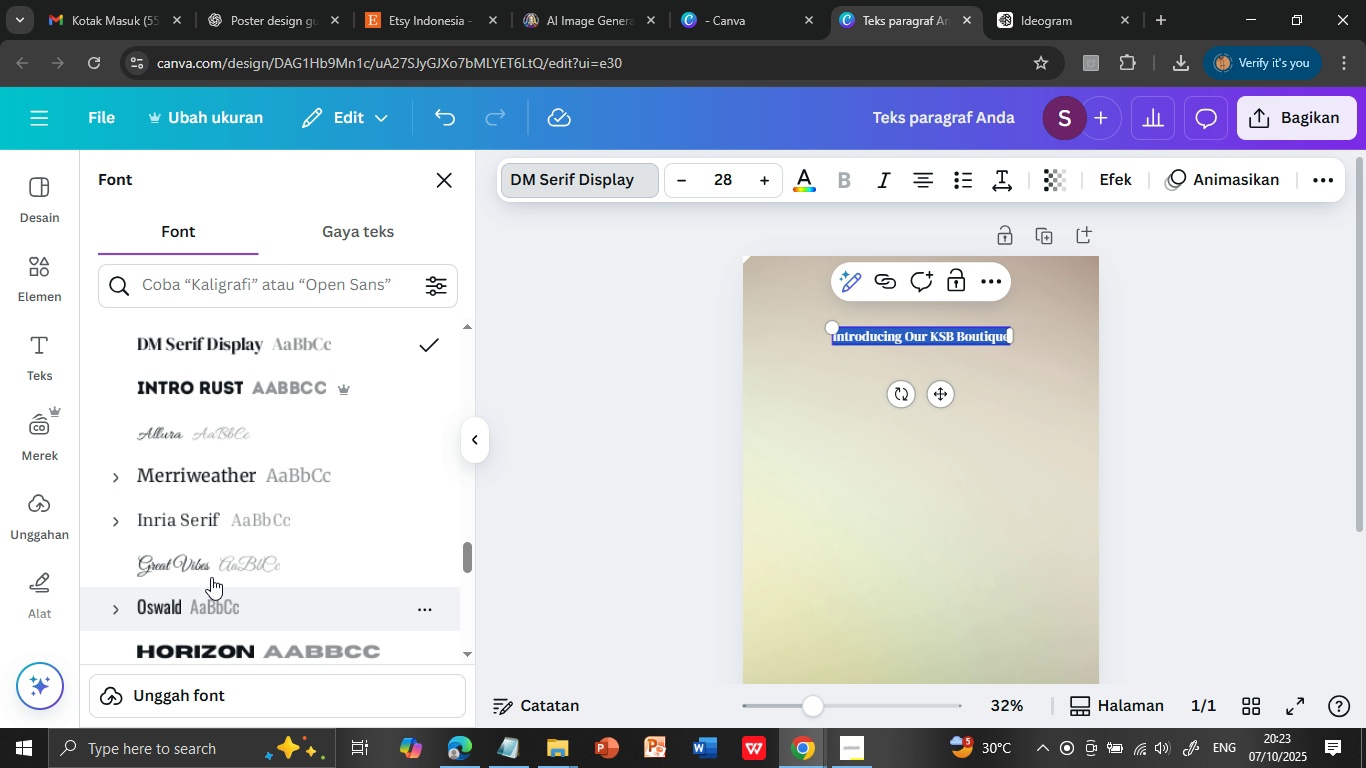 
left_click([209, 560])
 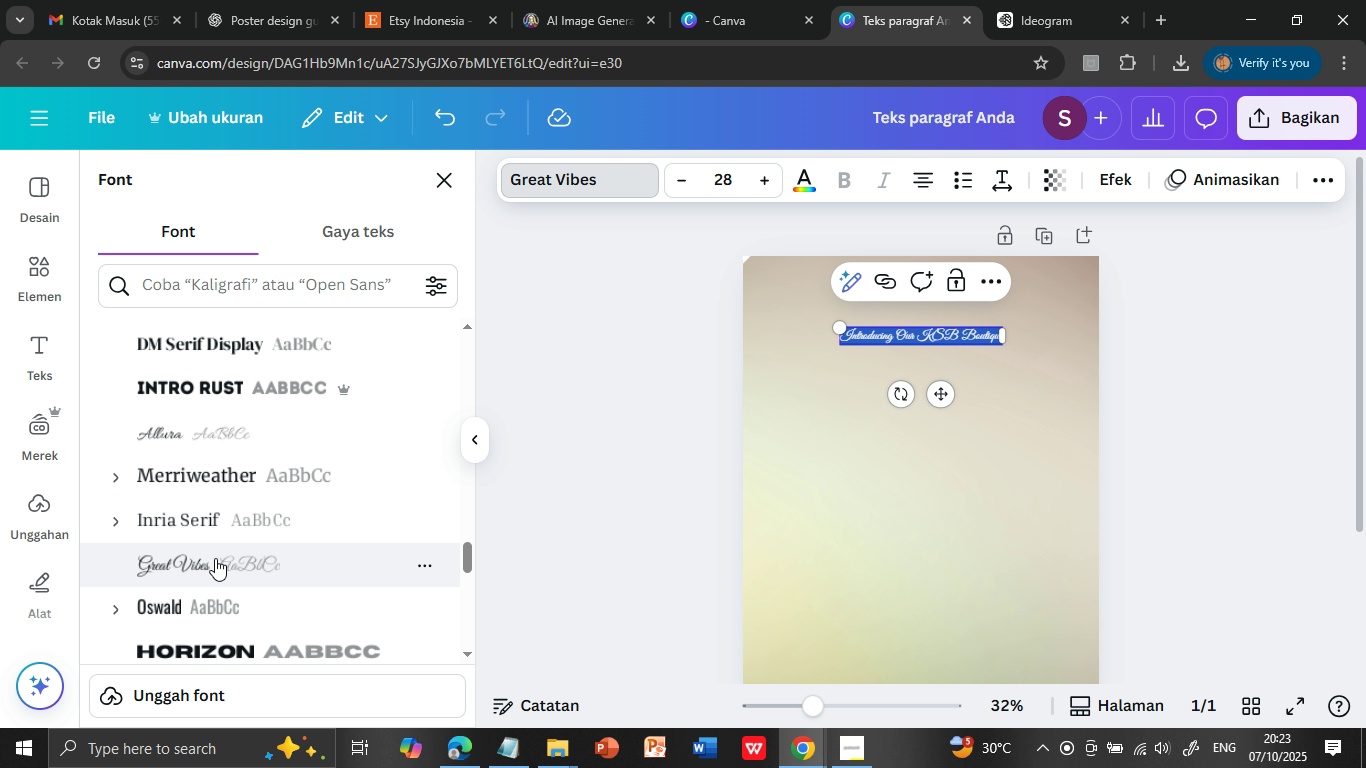 
scroll: coordinate [231, 570], scroll_direction: down, amount: 7.0
 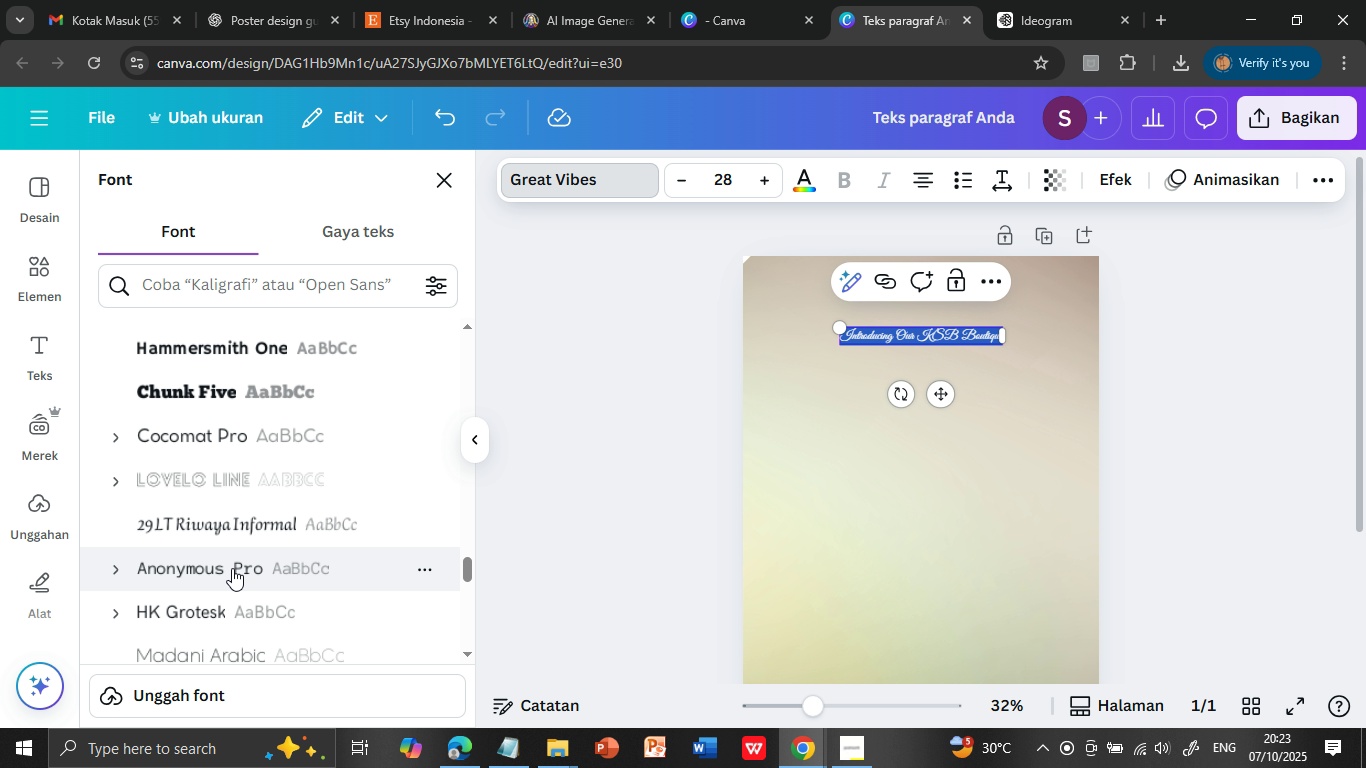 
scroll: coordinate [233, 567], scroll_direction: down, amount: 3.0
 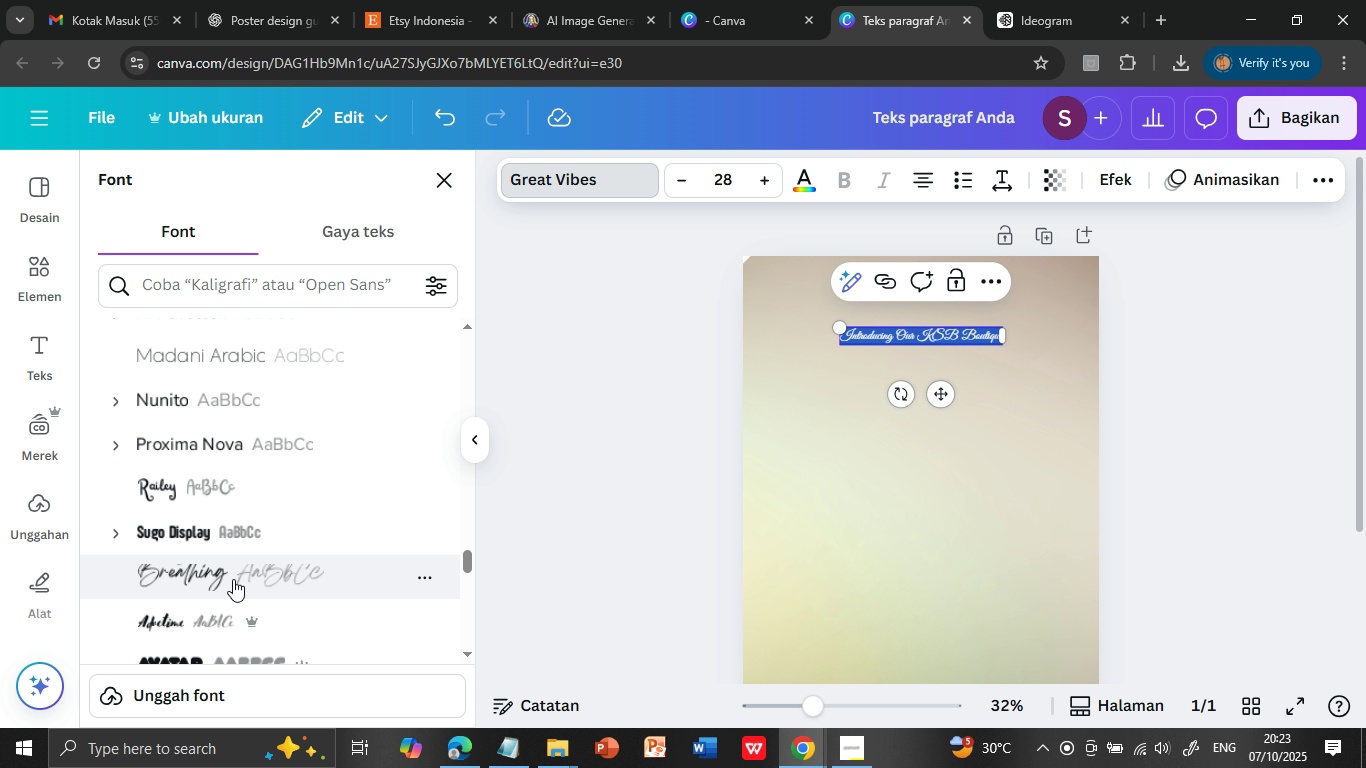 
left_click([233, 579])
 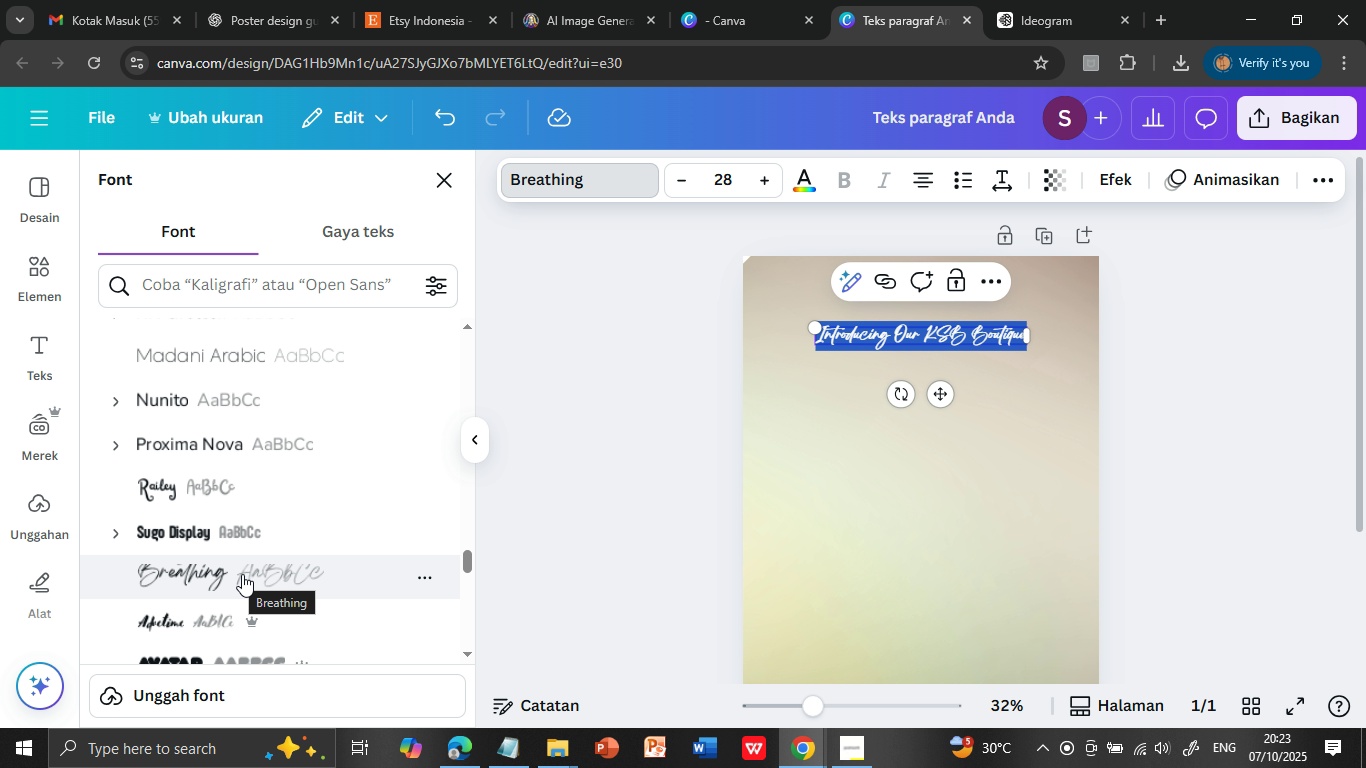 
scroll: coordinate [263, 543], scroll_direction: down, amount: 2.0
 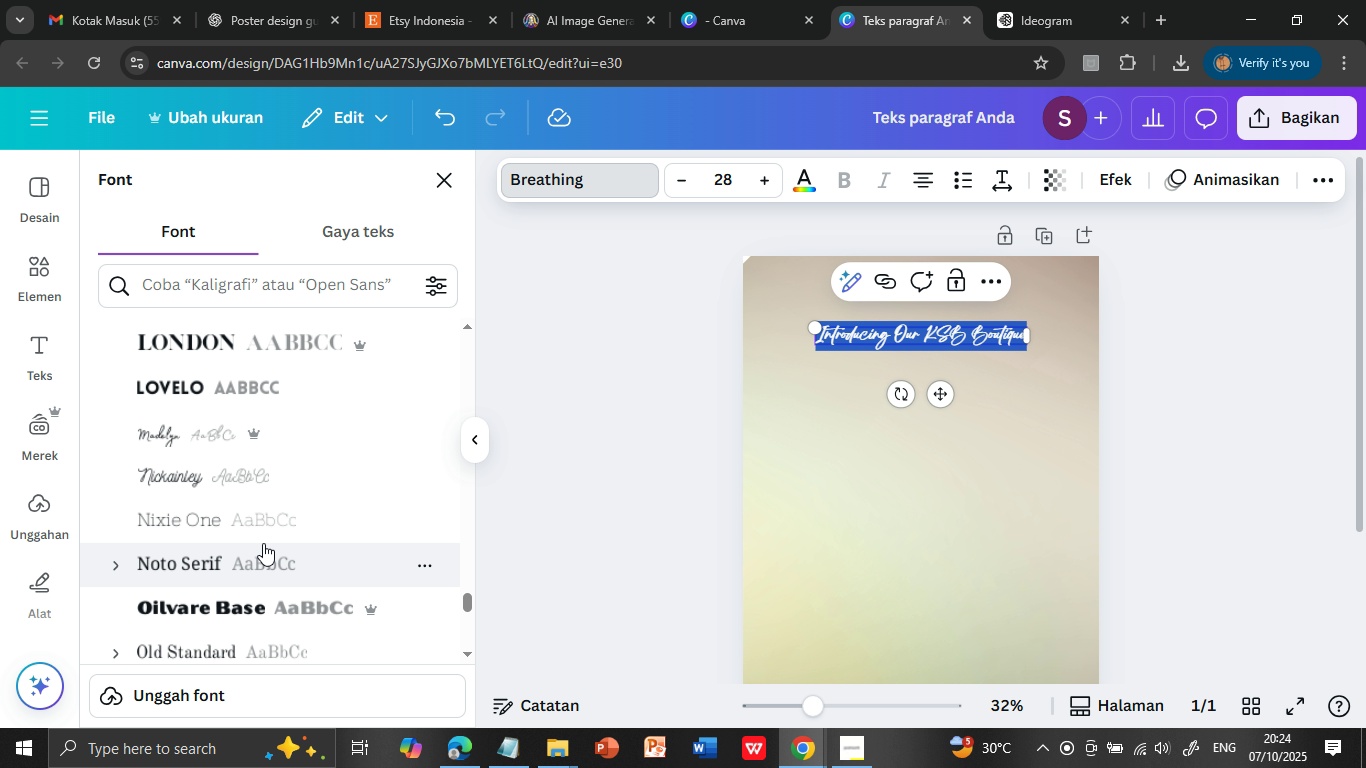 
scroll: coordinate [263, 543], scroll_direction: up, amount: 1.0
 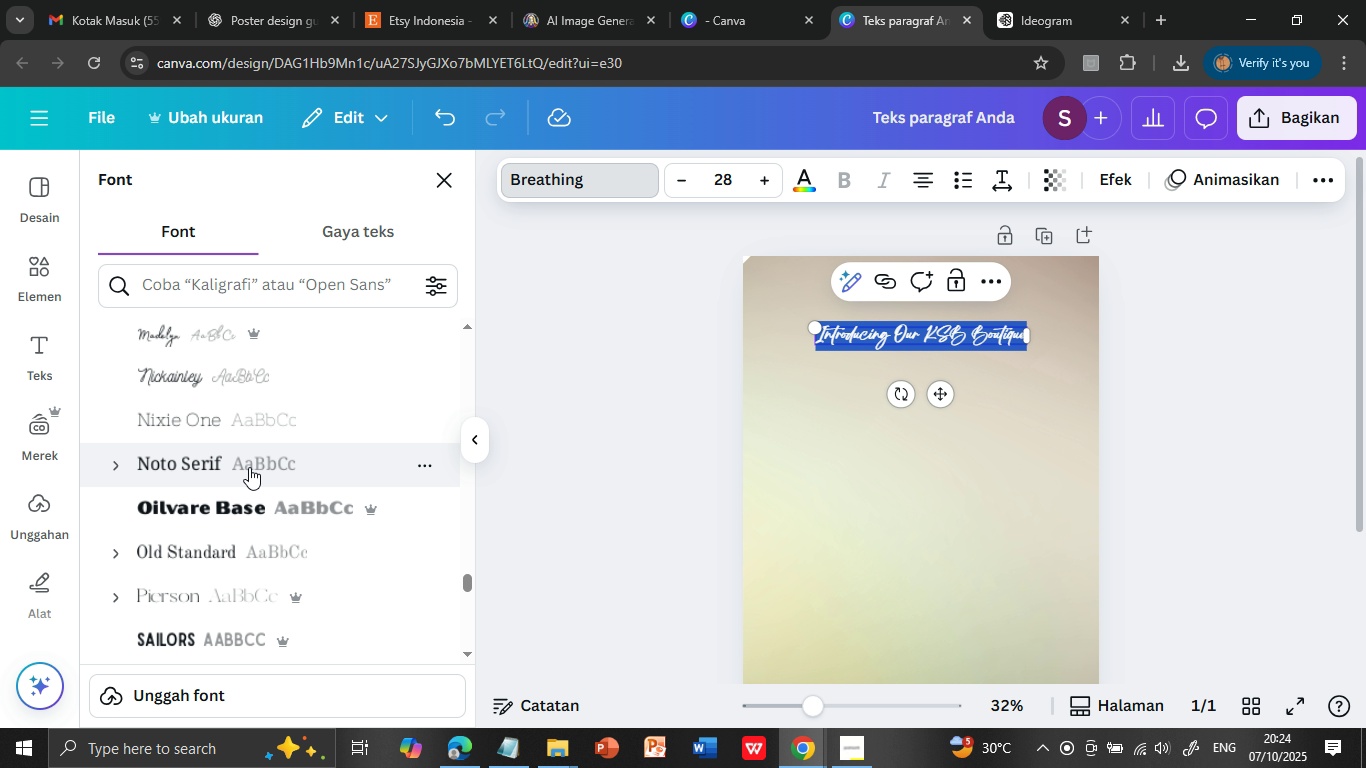 
scroll: coordinate [253, 585], scroll_direction: down, amount: 11.0
 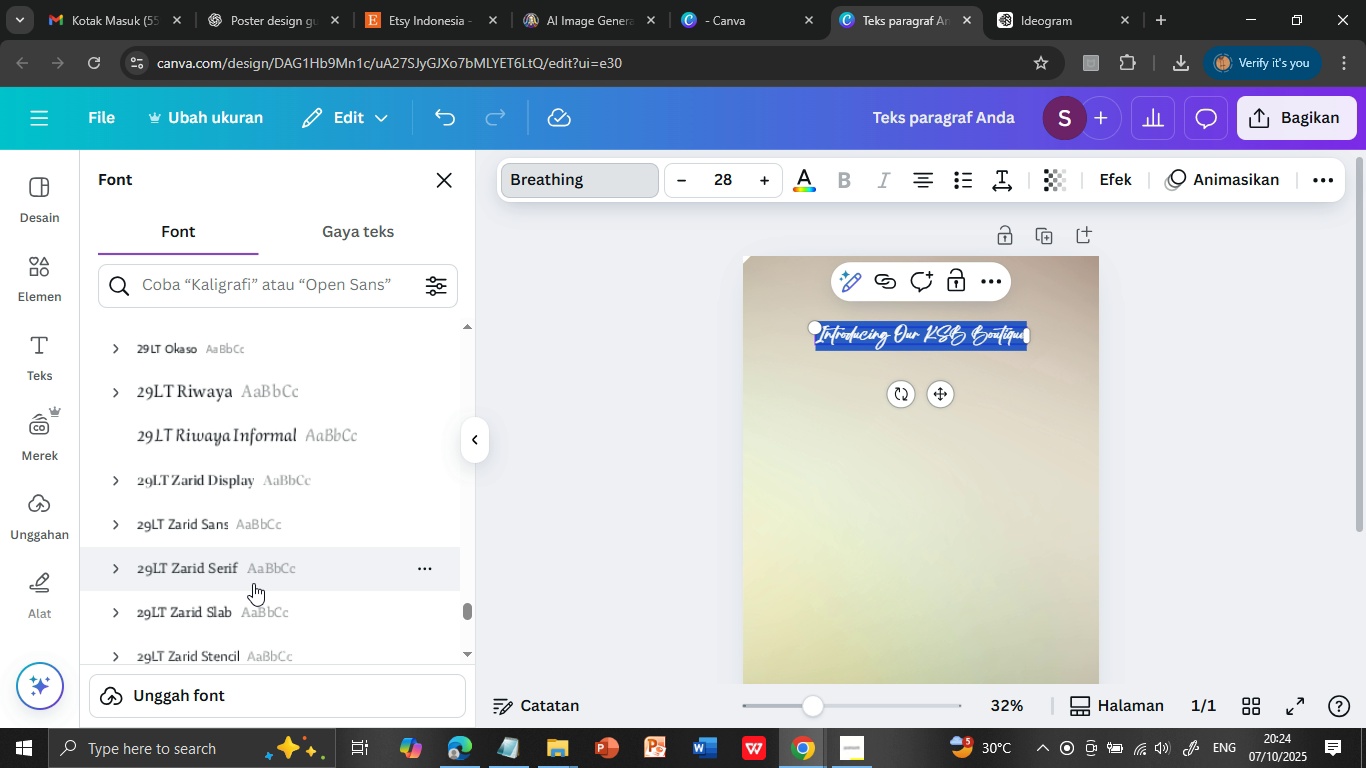 
left_click([251, 434])
 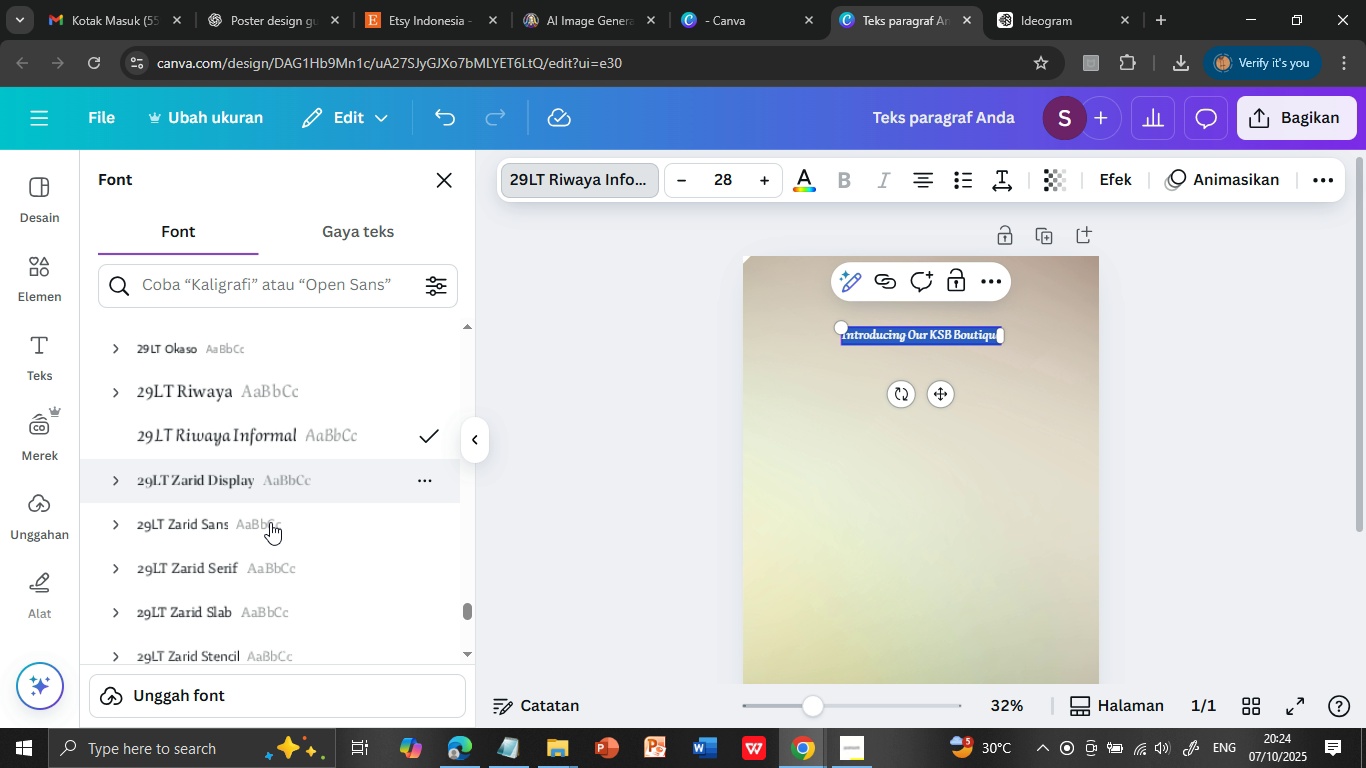 
scroll: coordinate [277, 558], scroll_direction: down, amount: 8.0
 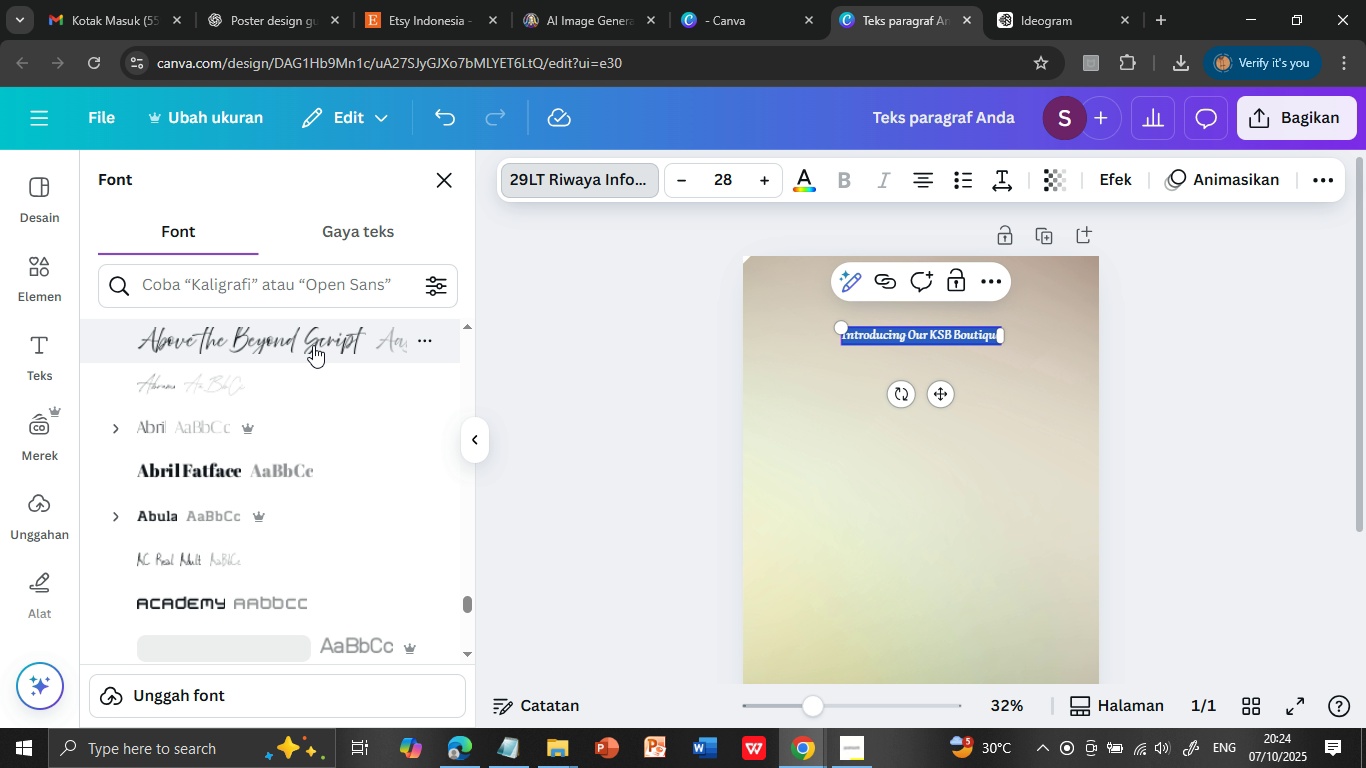 
left_click([313, 344])
 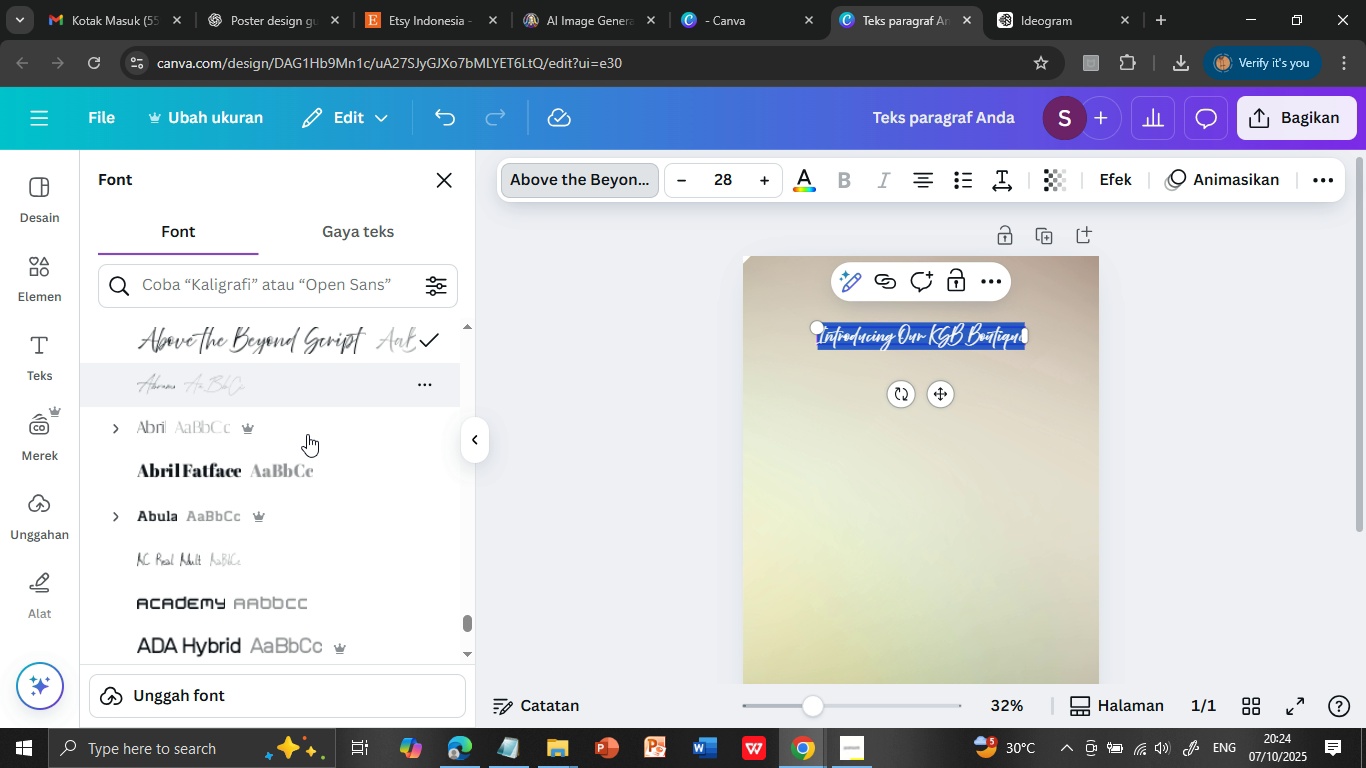 
scroll: coordinate [273, 575], scroll_direction: down, amount: 5.0
 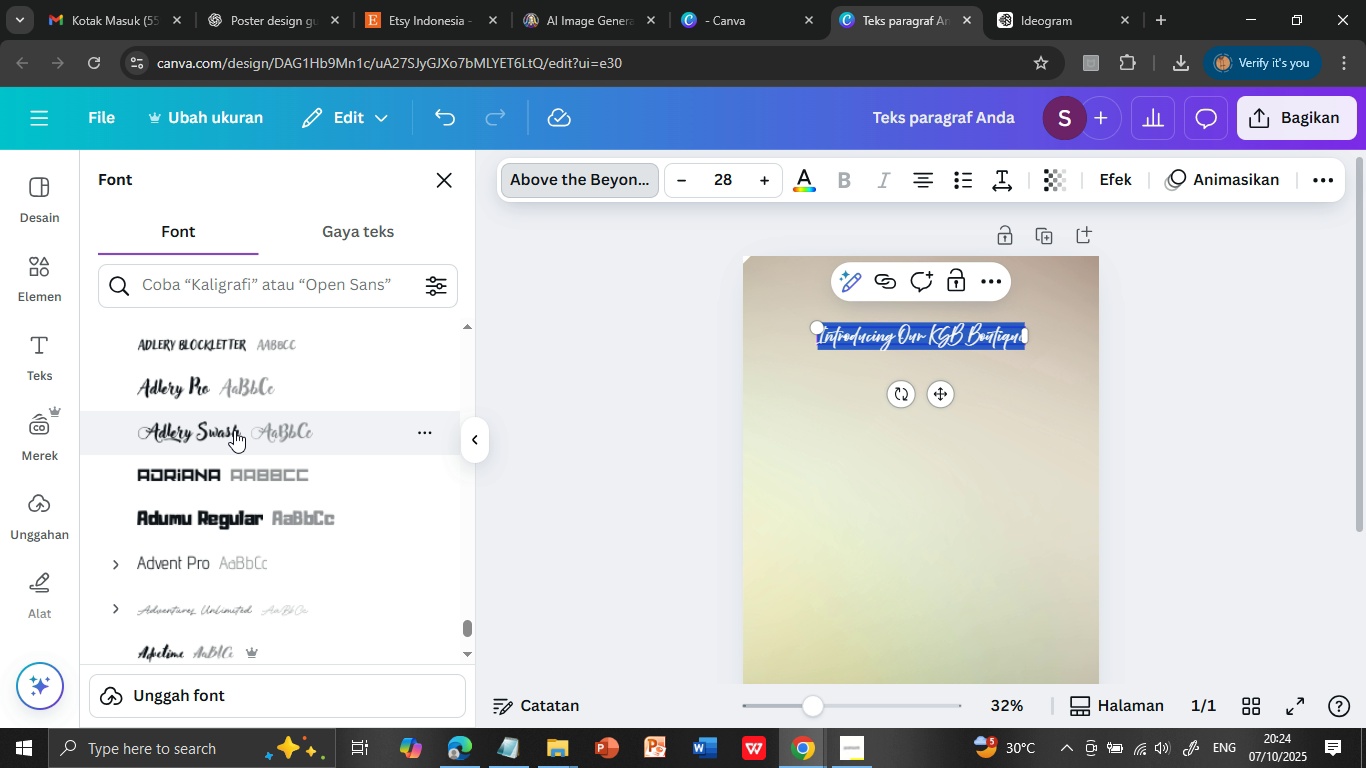 
left_click([234, 430])
 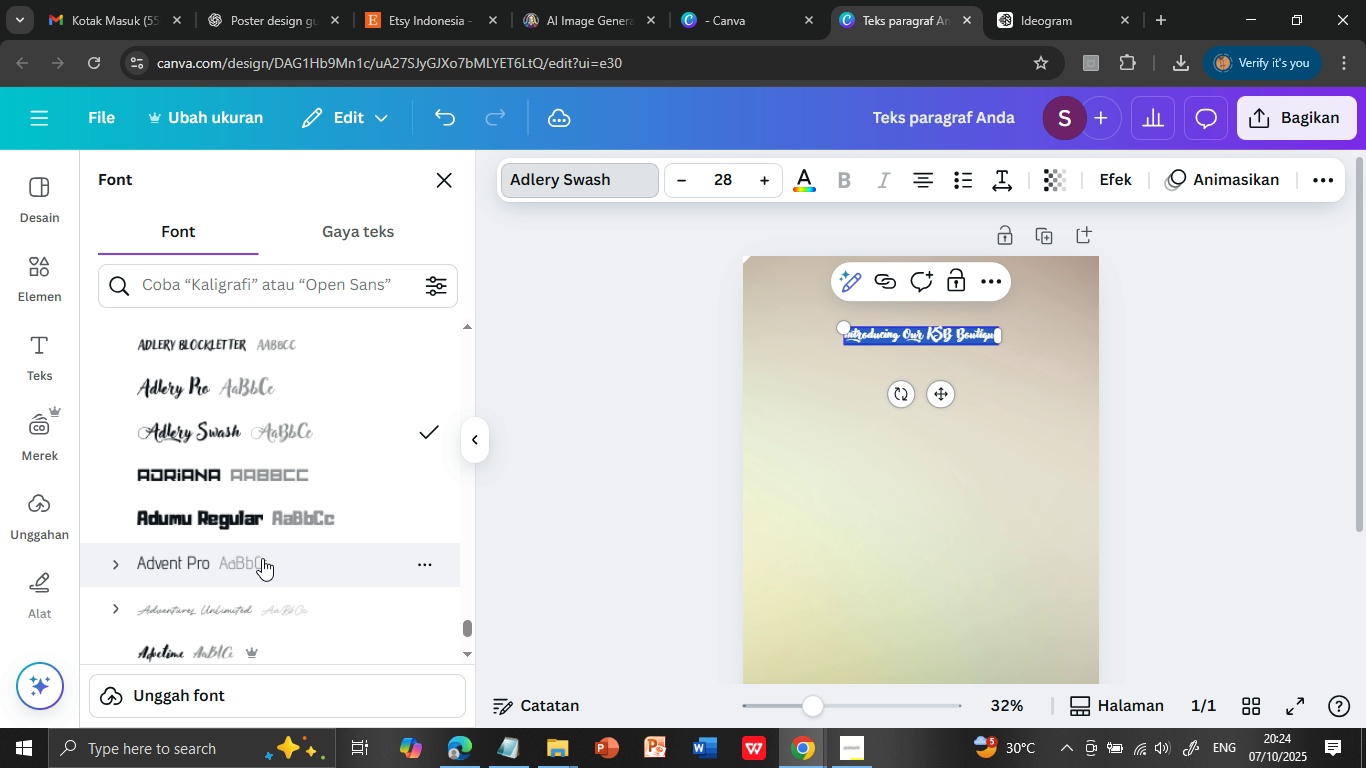 
scroll: coordinate [263, 569], scroll_direction: down, amount: 6.0
 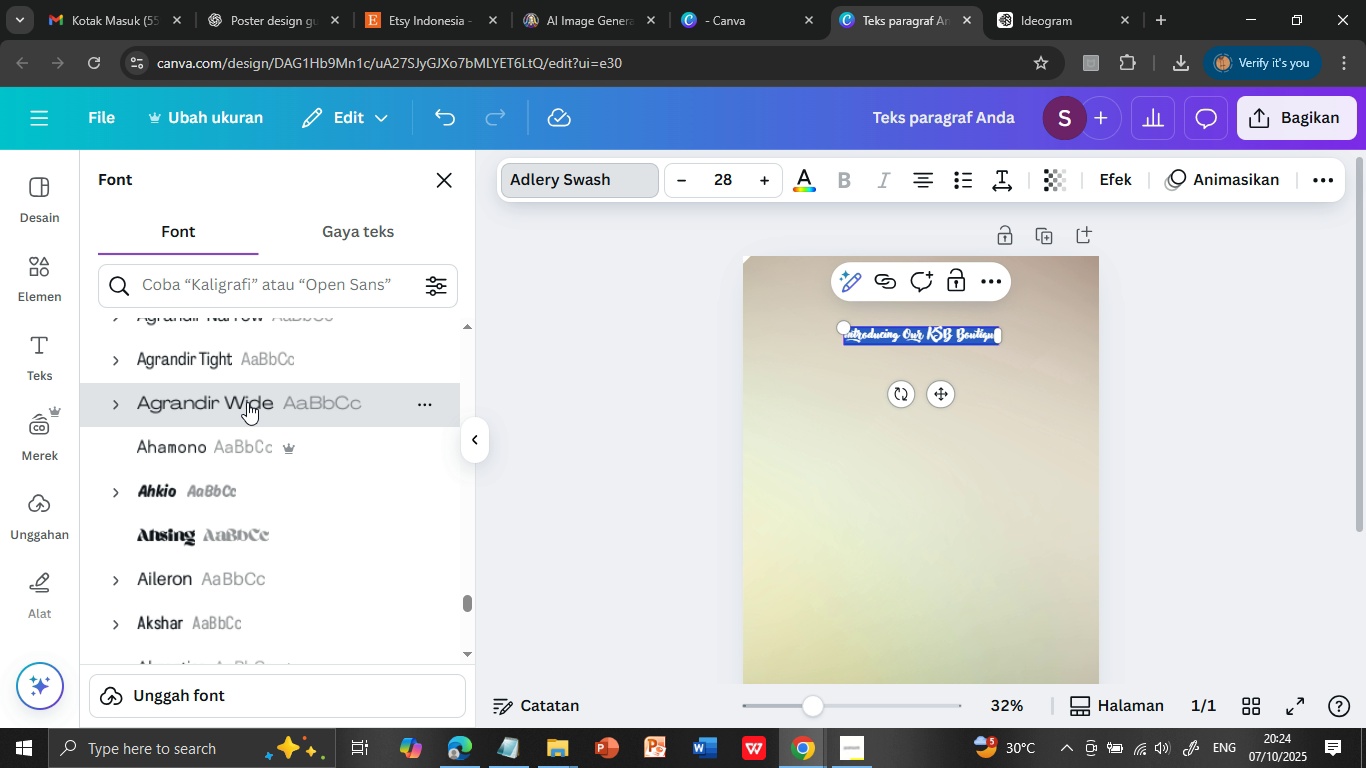 
left_click([247, 402])
 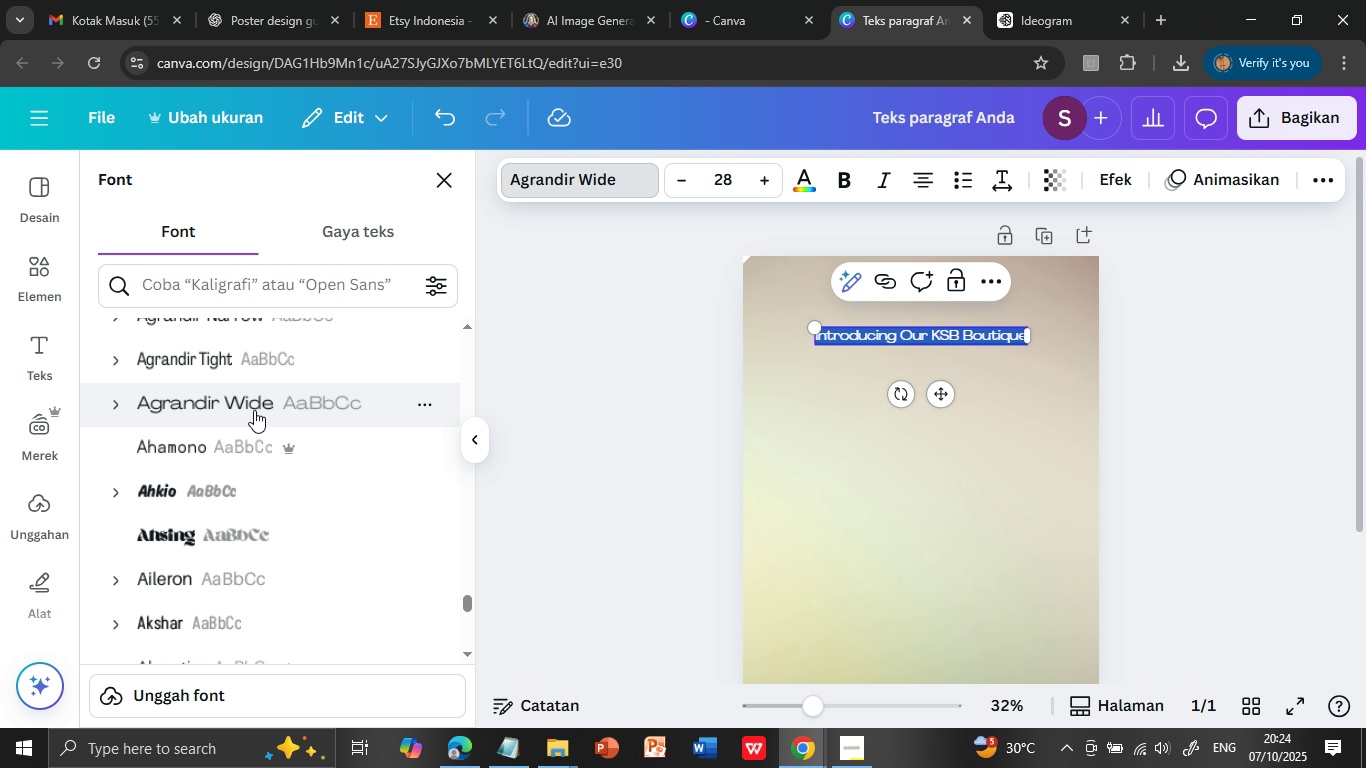 
scroll: coordinate [264, 556], scroll_direction: down, amount: 9.0
 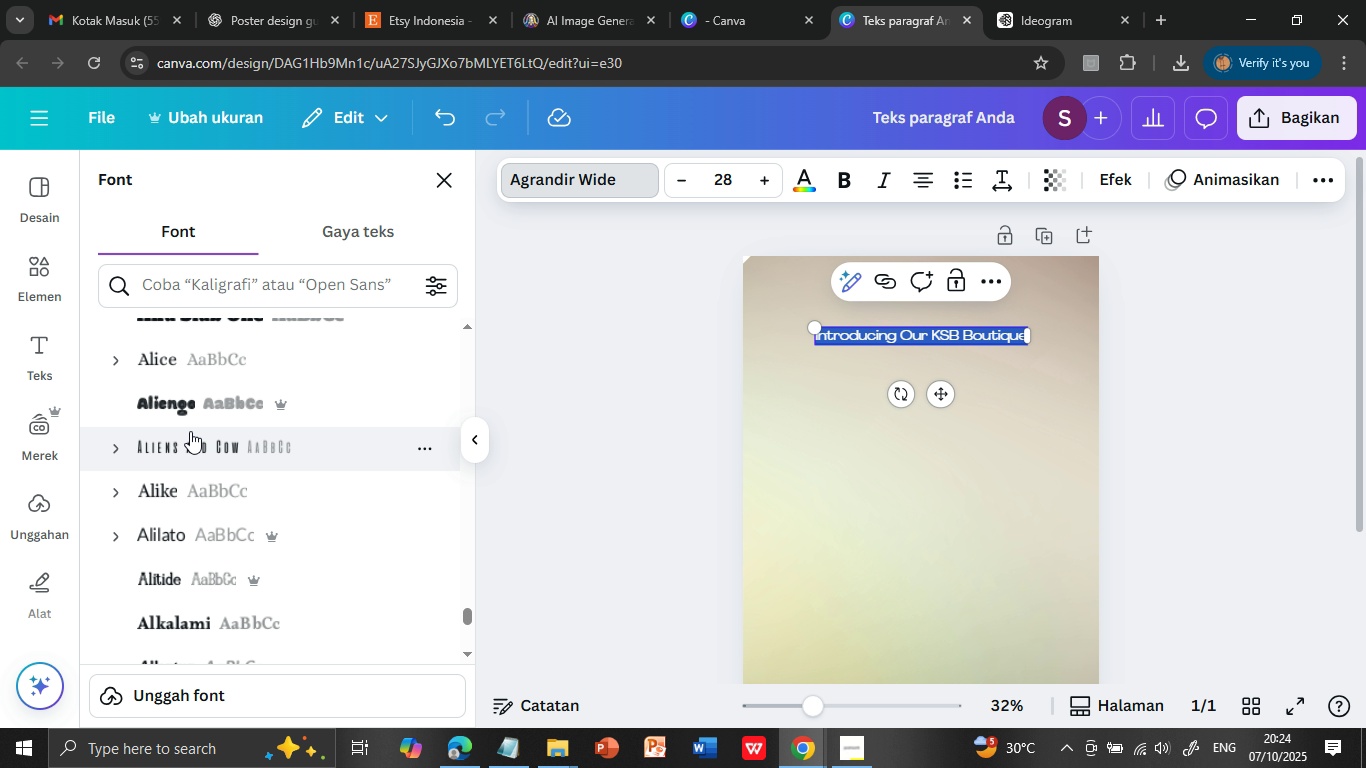 
left_click([197, 403])
 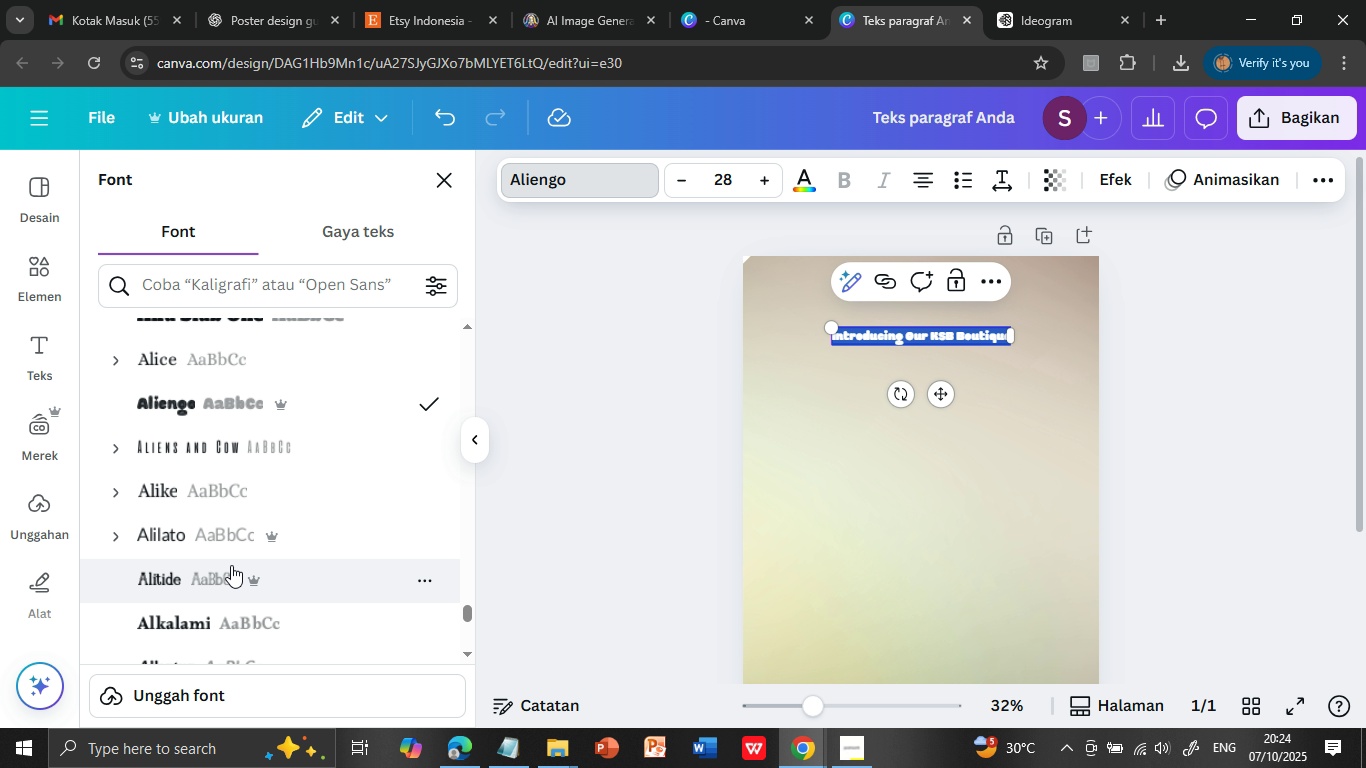 
scroll: coordinate [243, 578], scroll_direction: down, amount: 9.0
 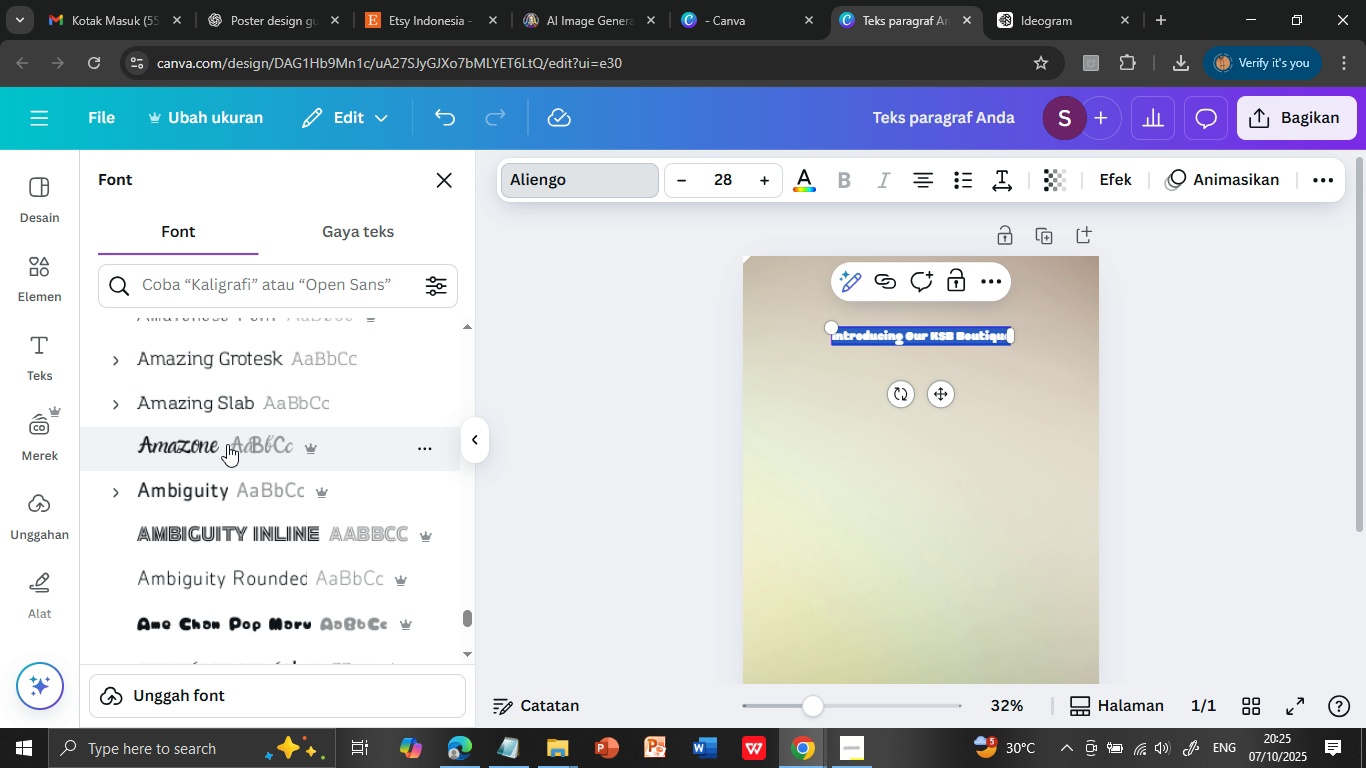 
left_click([227, 444])
 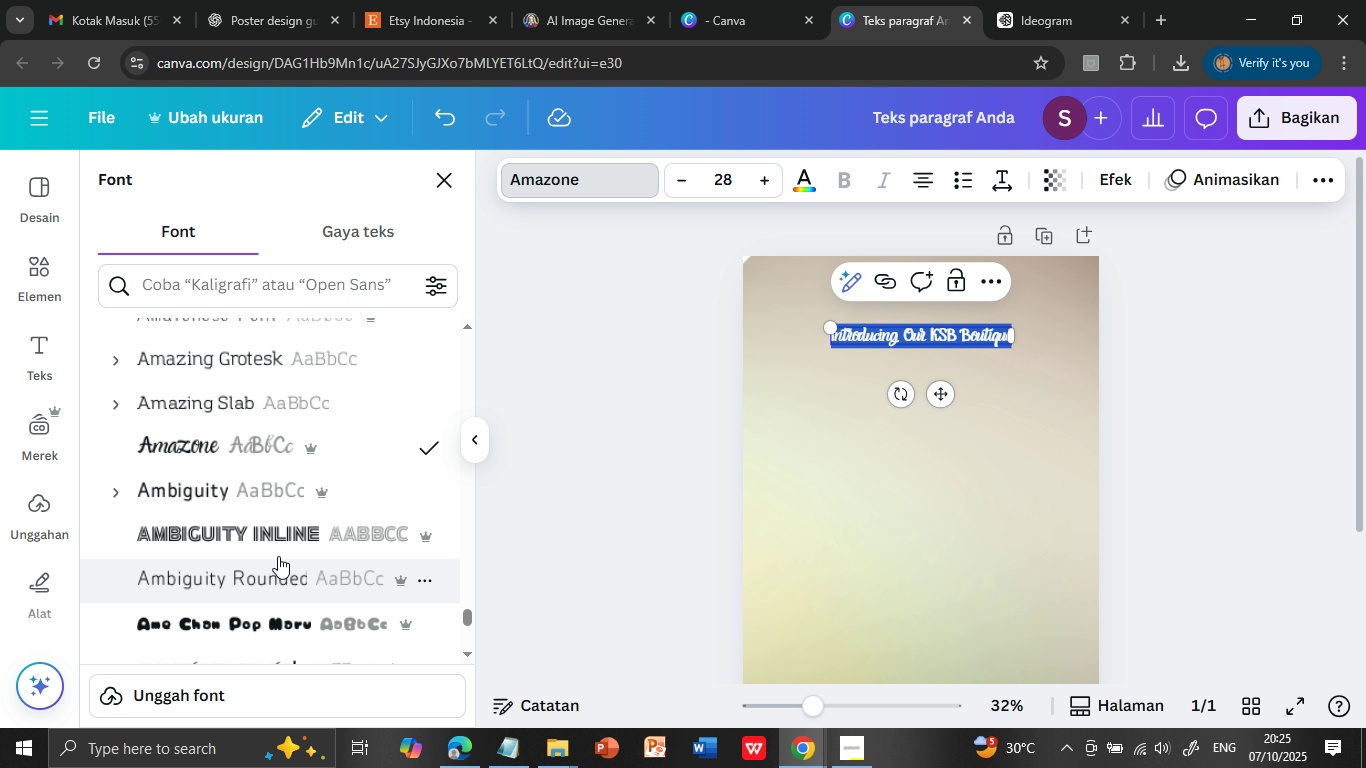 
wait(5.01)
 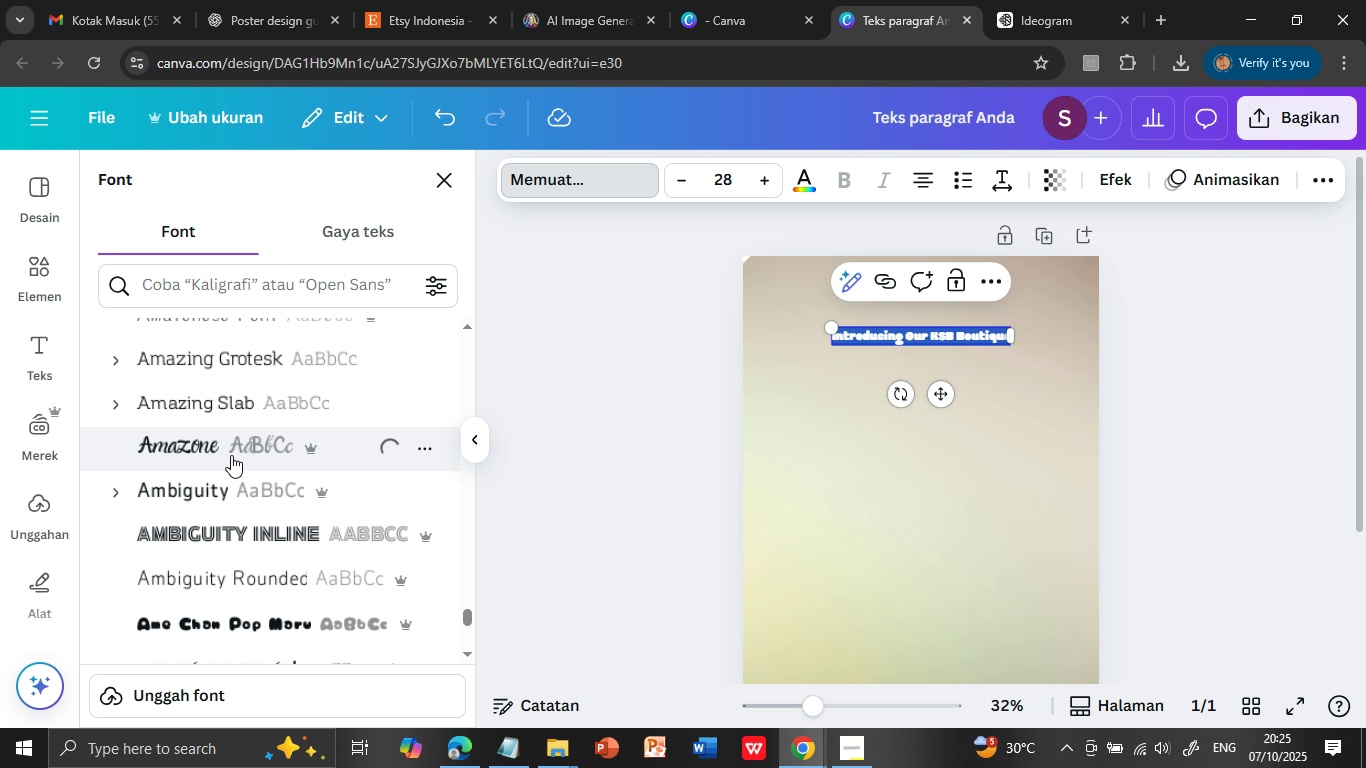 
scroll: coordinate [251, 556], scroll_direction: down, amount: 3.0
 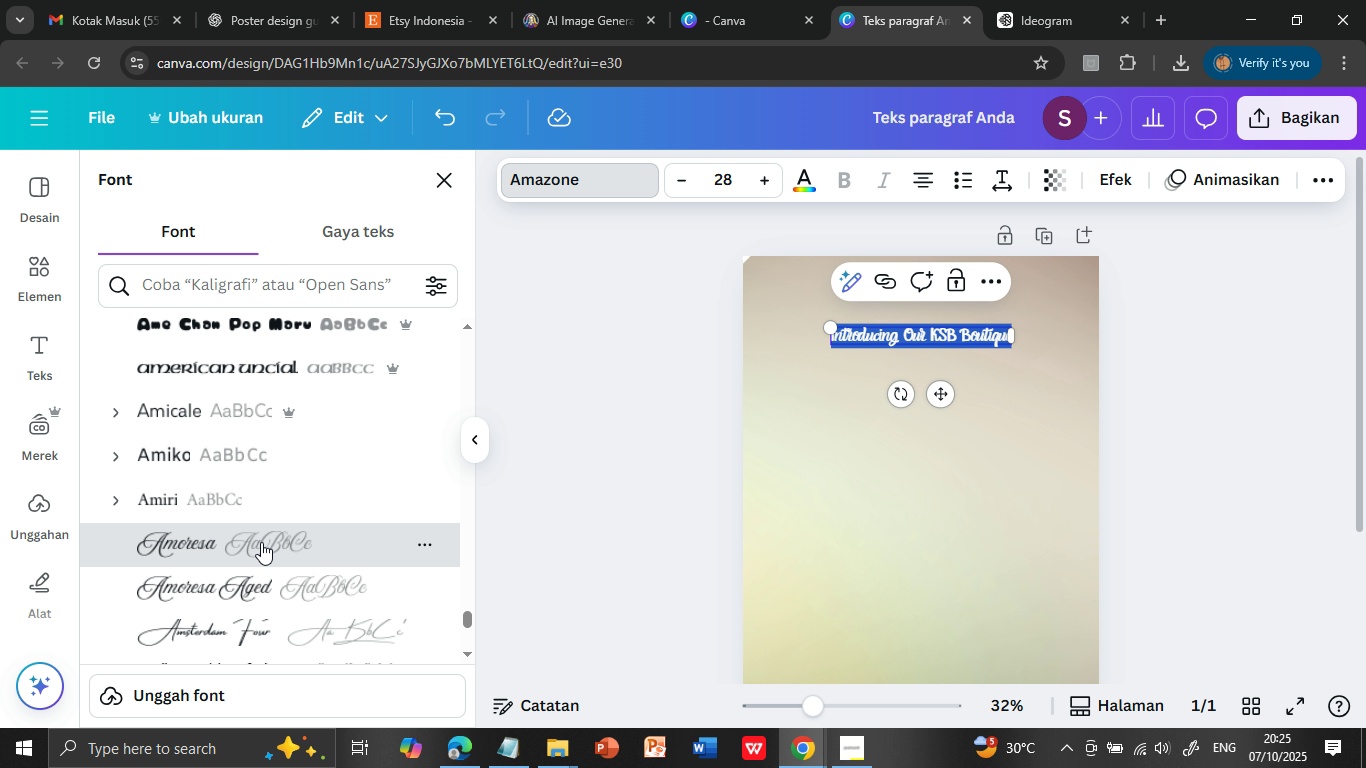 
left_click([261, 542])
 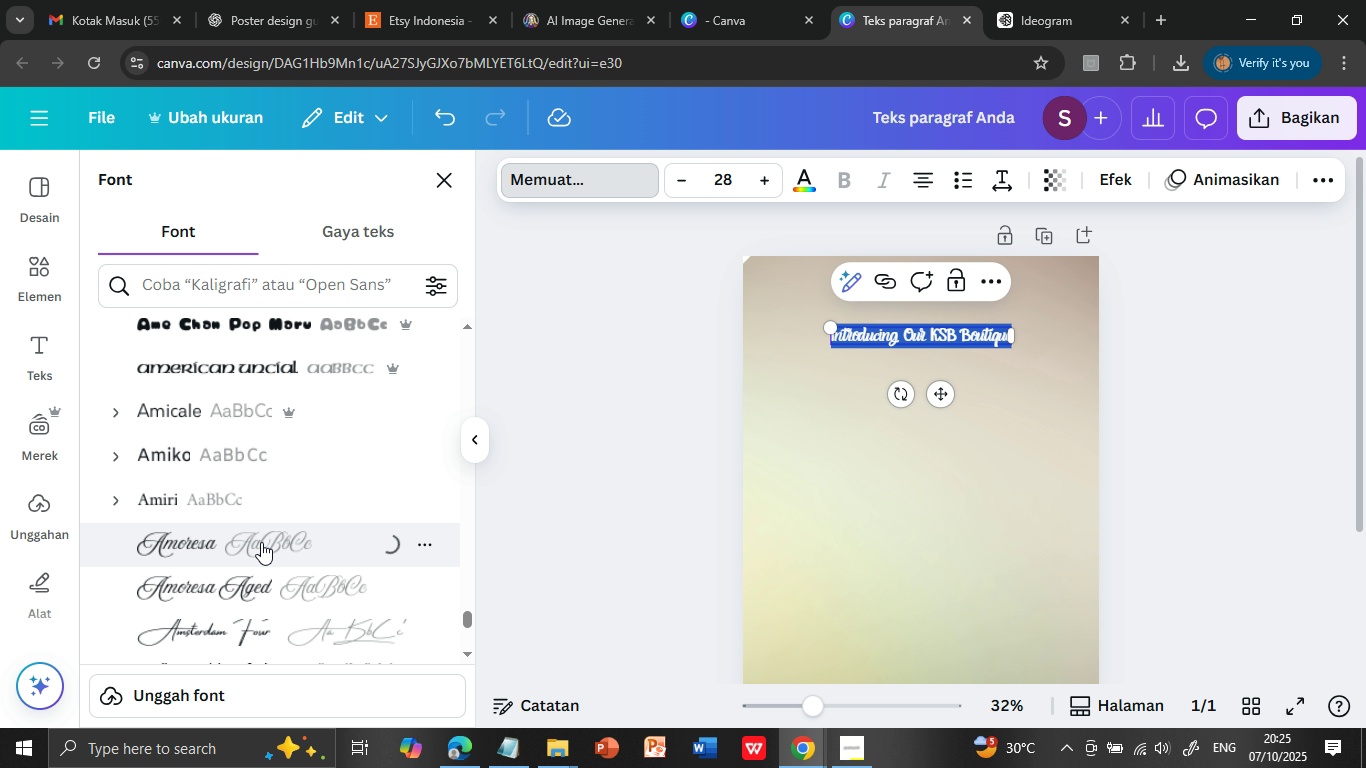 
scroll: coordinate [266, 559], scroll_direction: down, amount: 14.0
 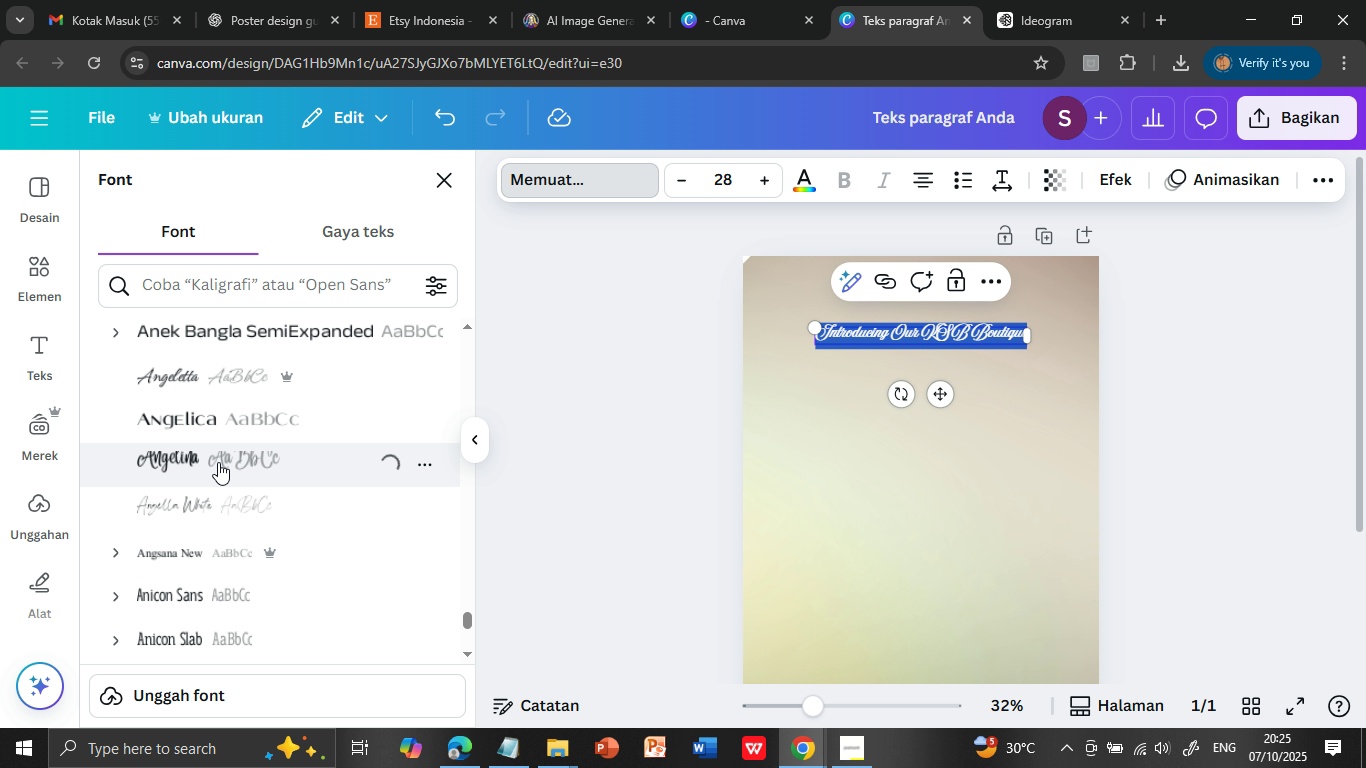 
left_click([218, 462])
 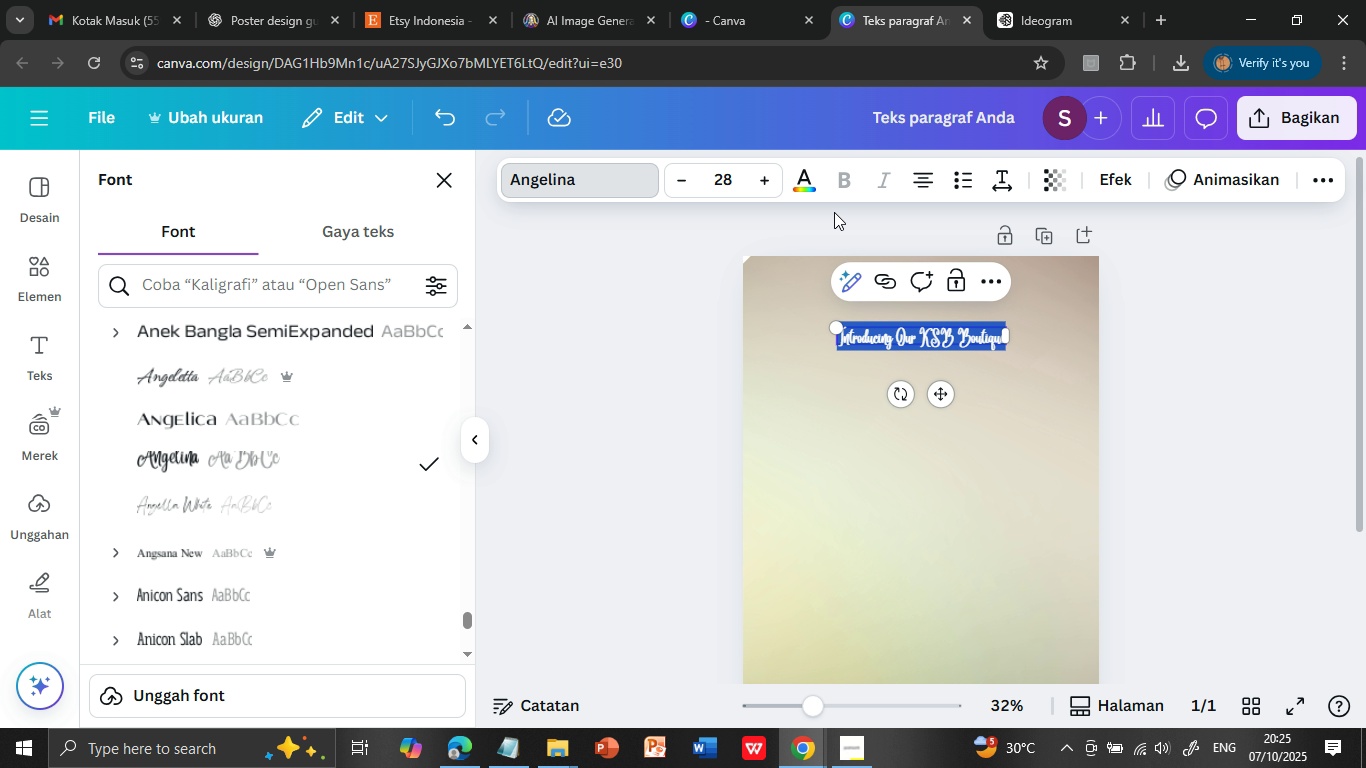 
wait(6.06)
 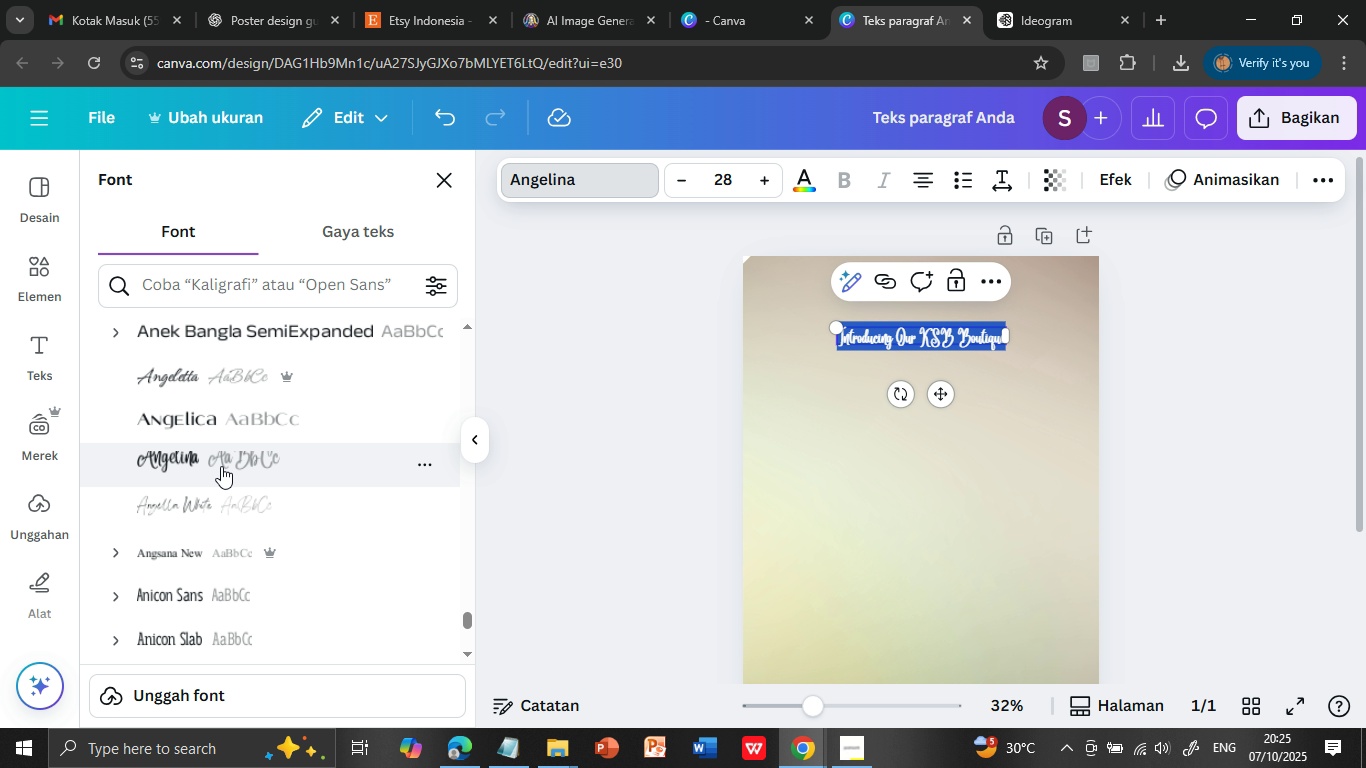 
double_click([773, 175])
 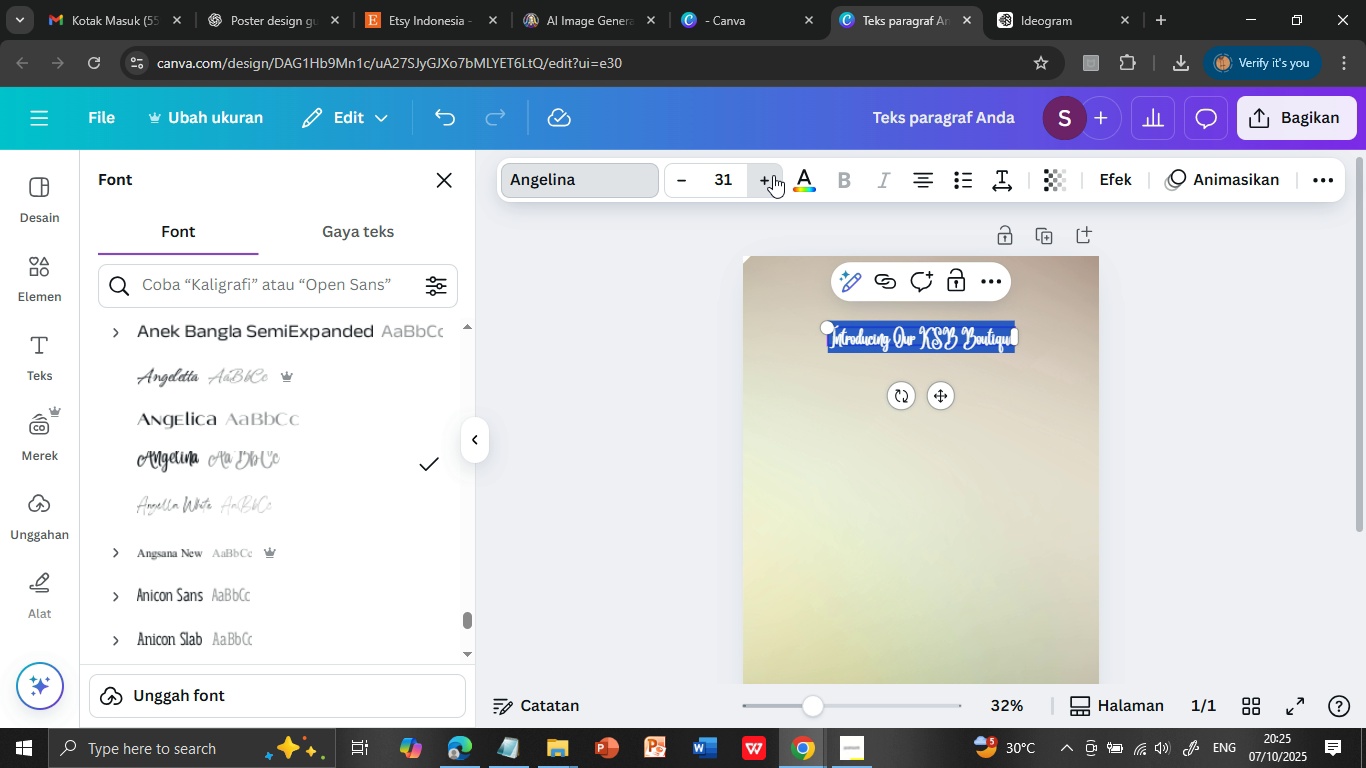 
triple_click([773, 175])
 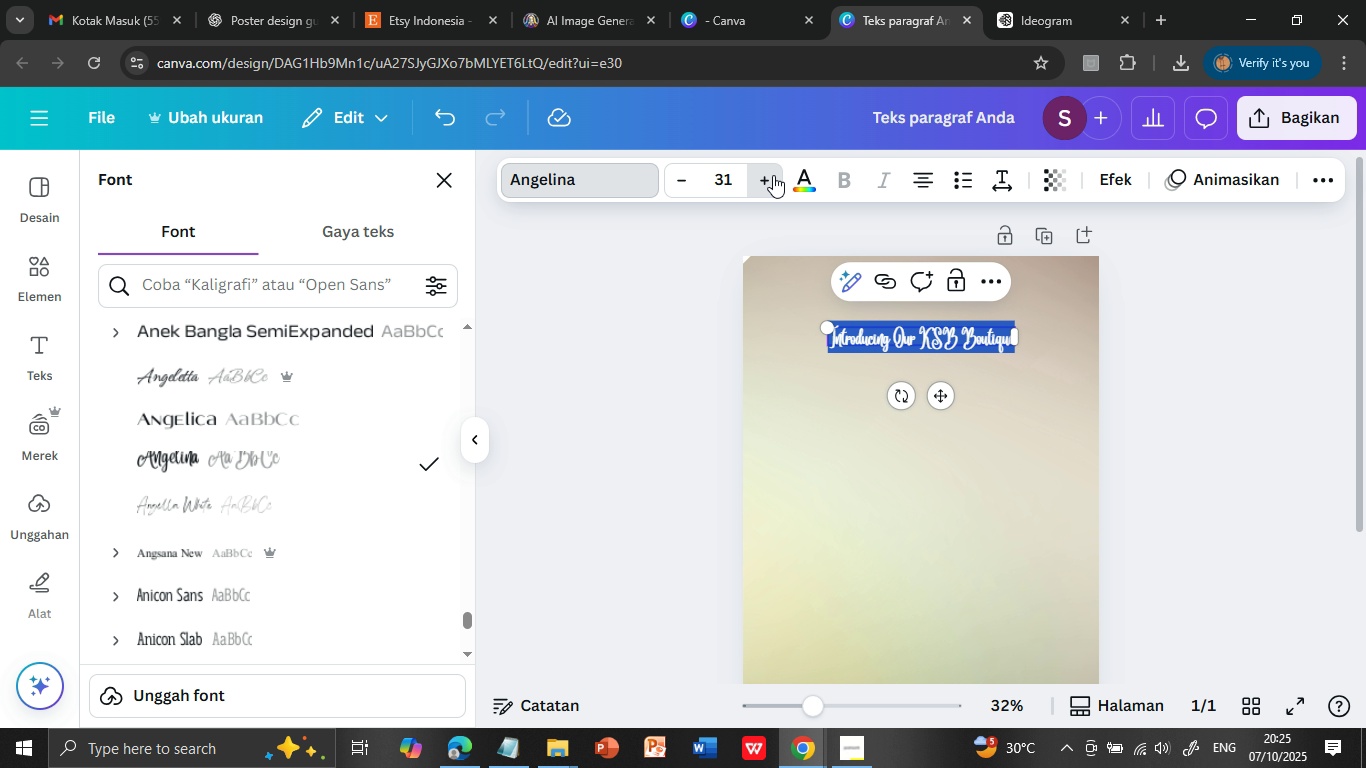 
triple_click([773, 175])
 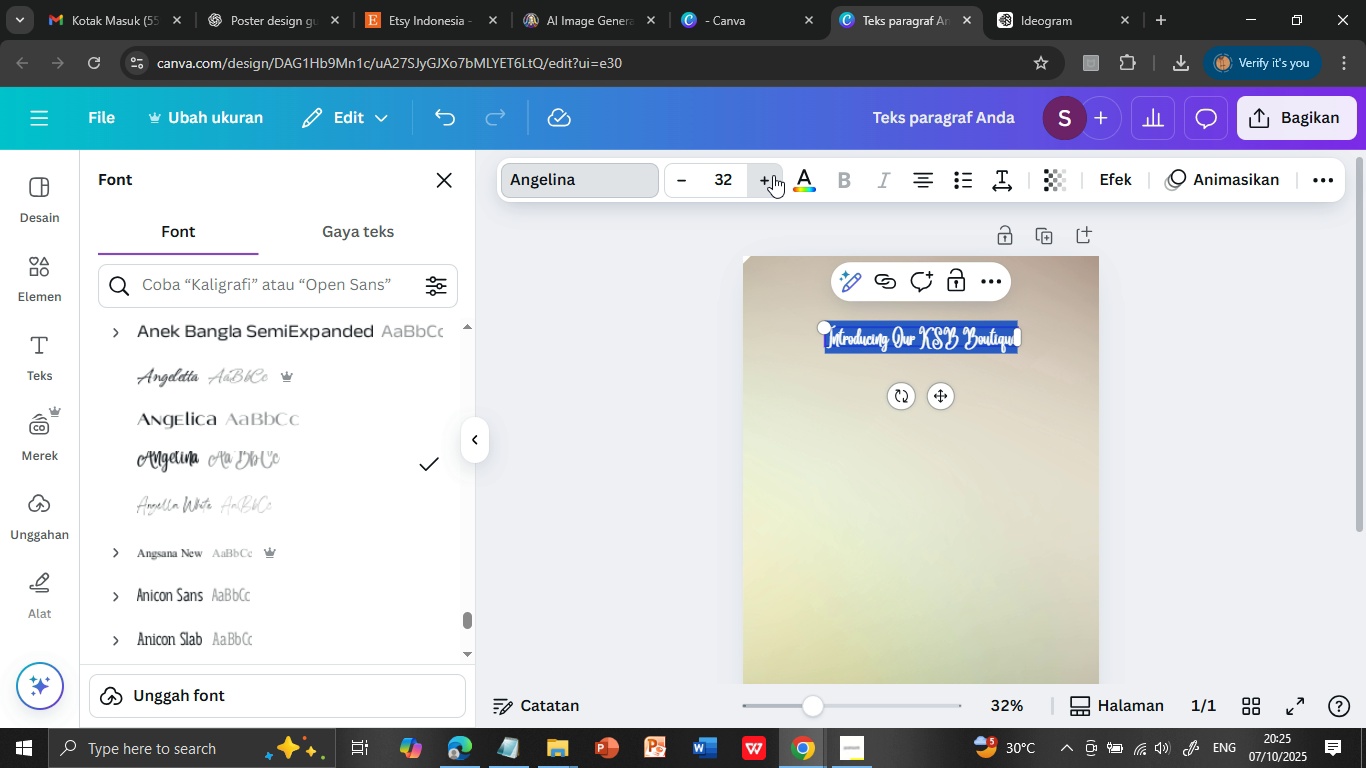 
triple_click([773, 175])
 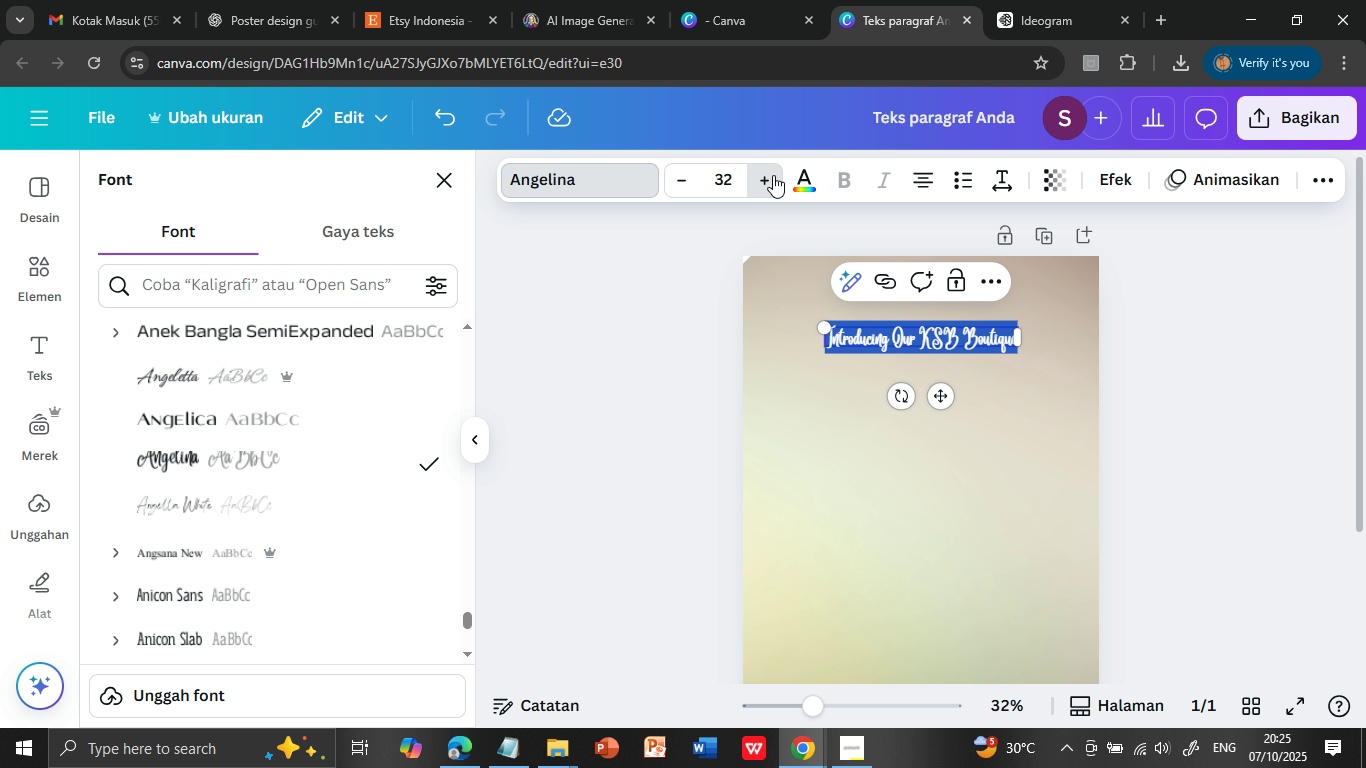 
triple_click([773, 175])
 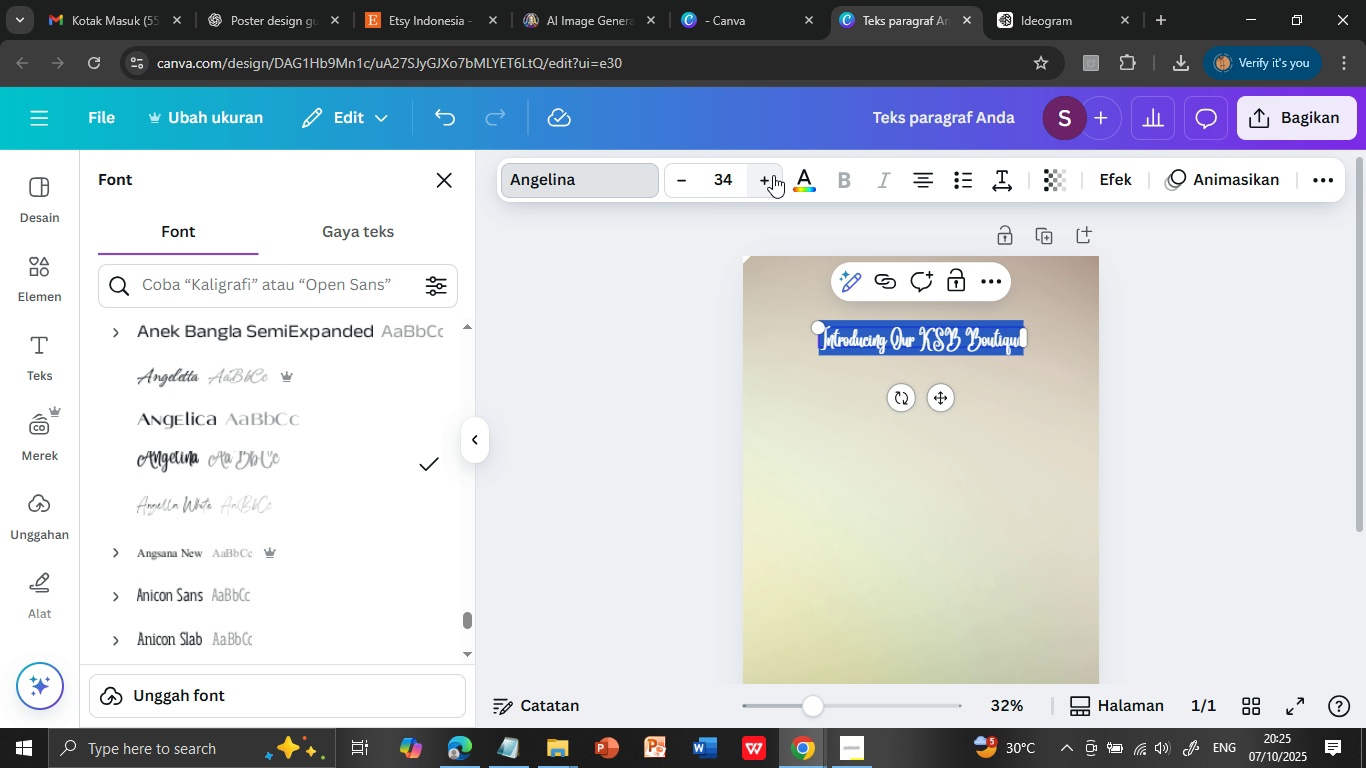 
triple_click([773, 175])
 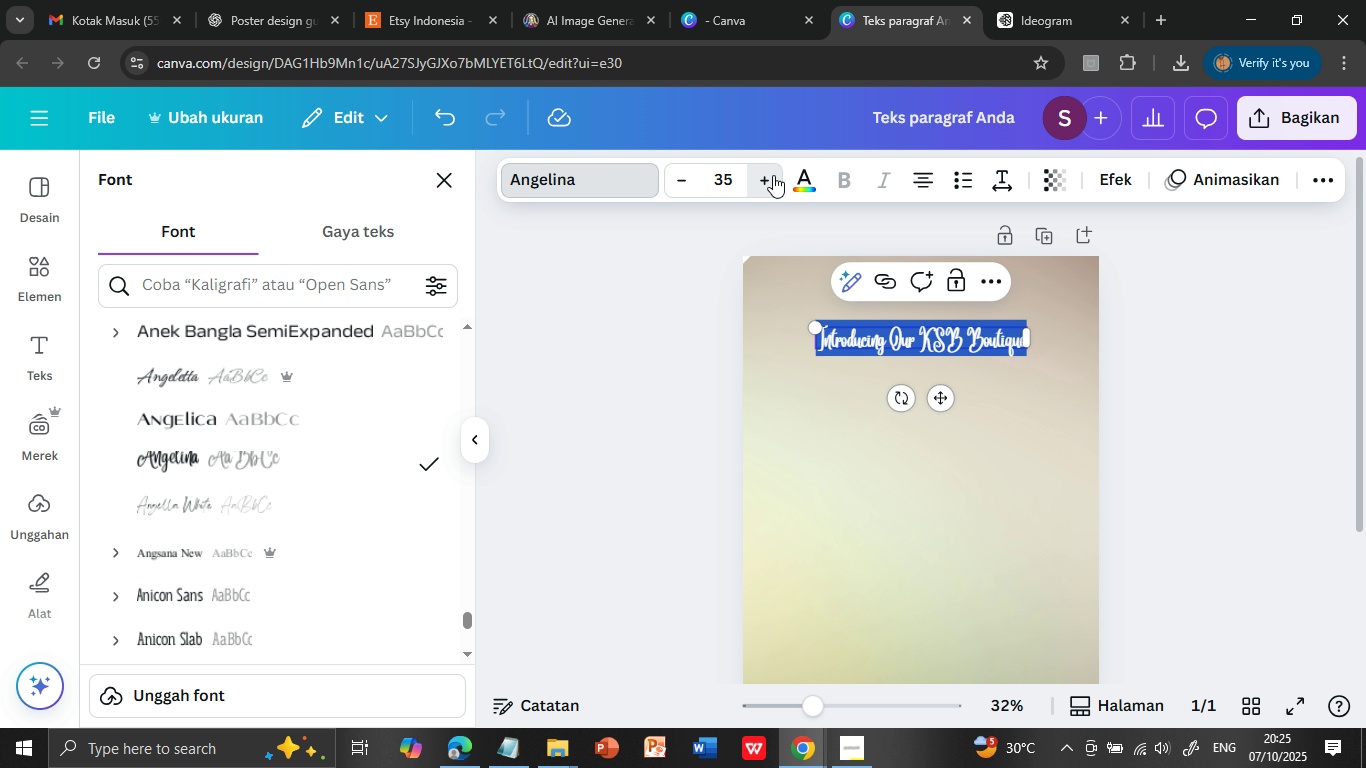 
triple_click([773, 175])
 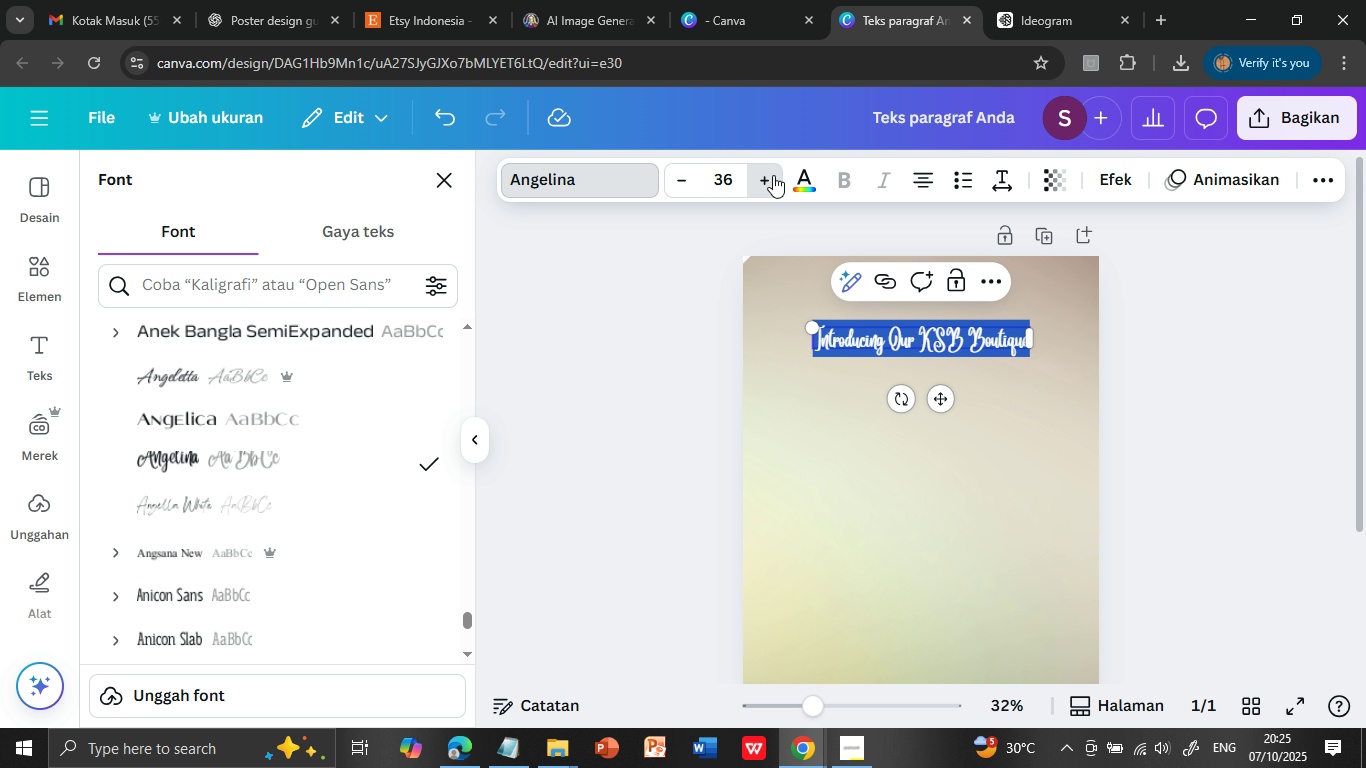 
triple_click([773, 175])
 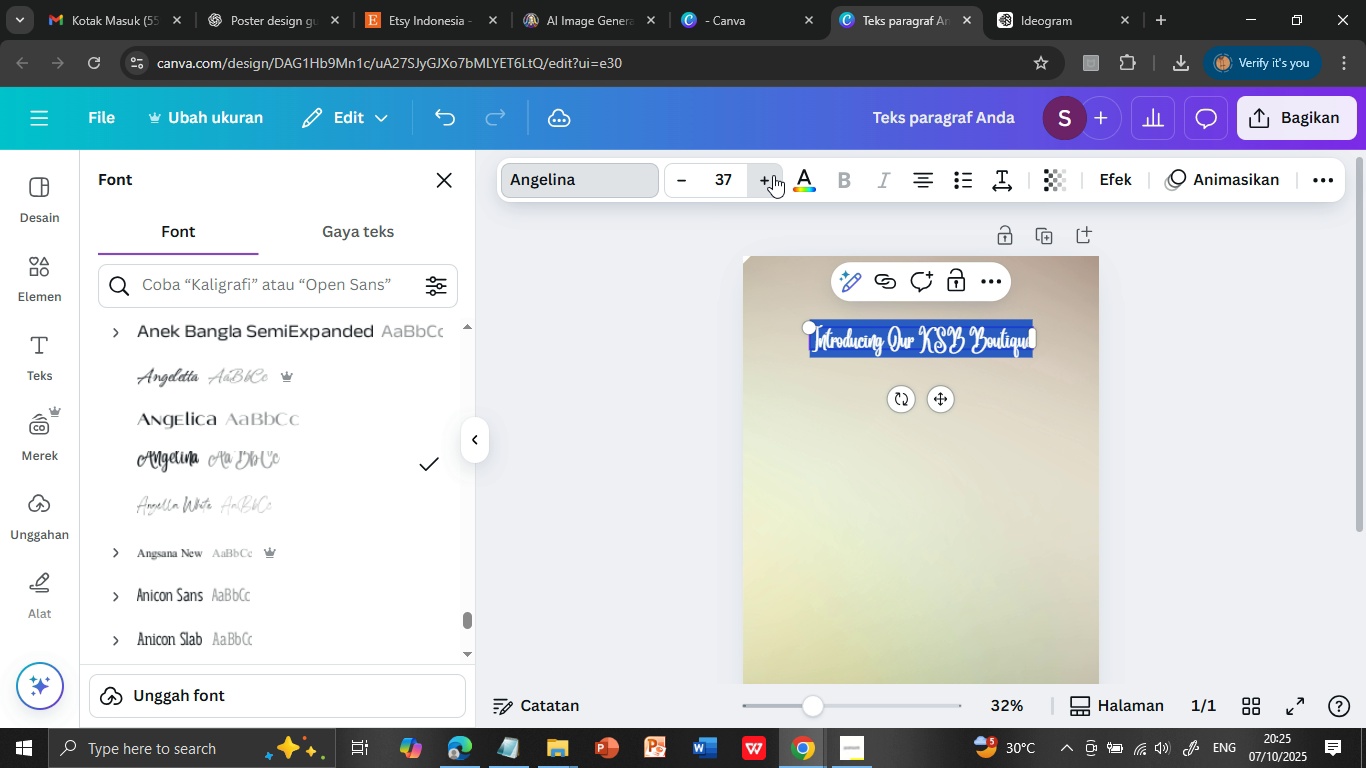 
triple_click([773, 175])
 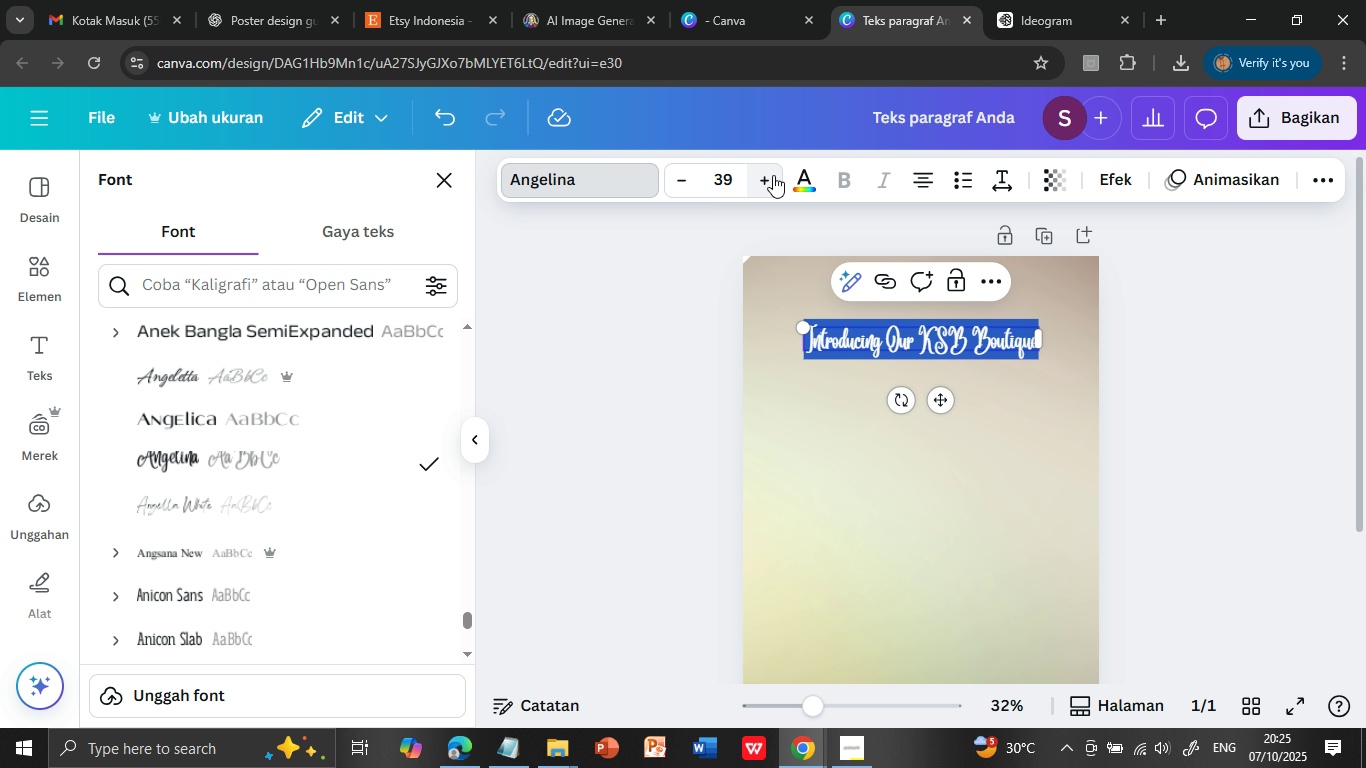 
left_click([773, 175])
 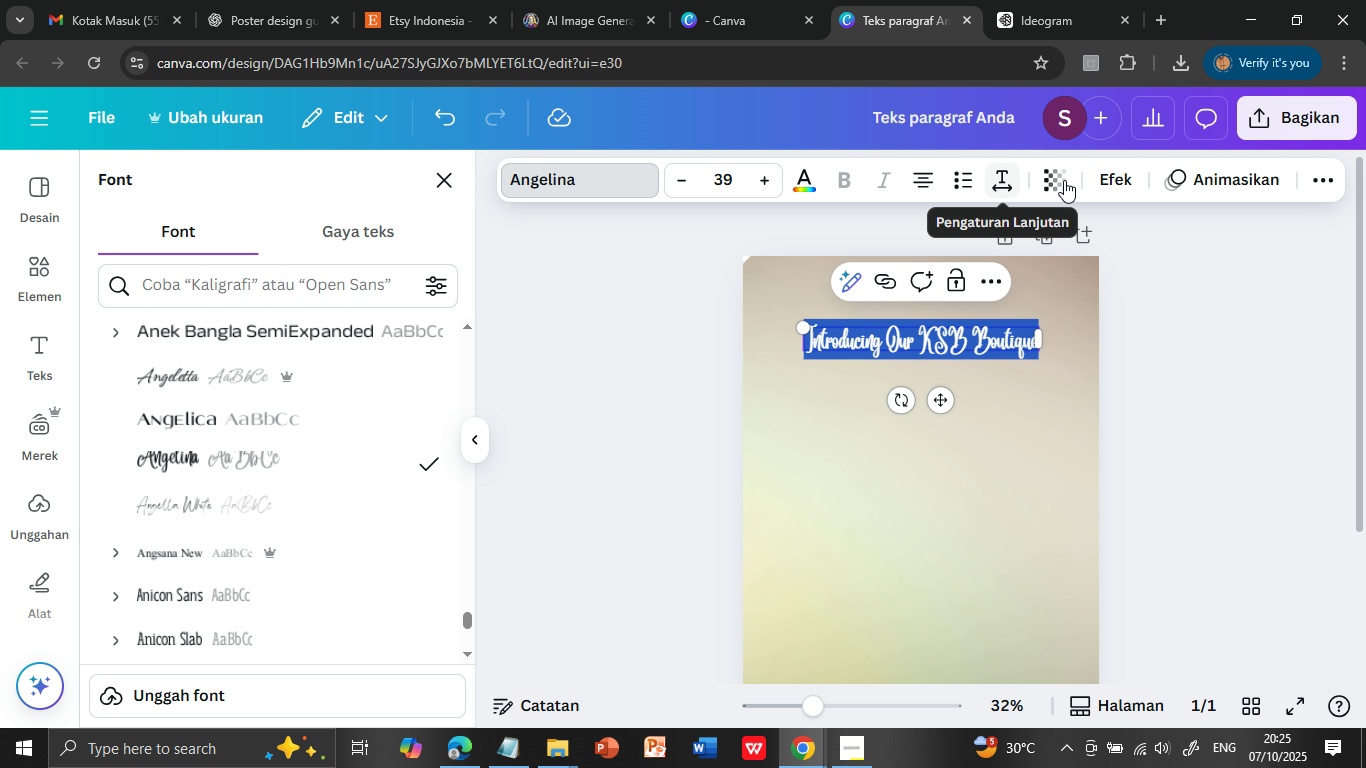 
left_click([1061, 178])